 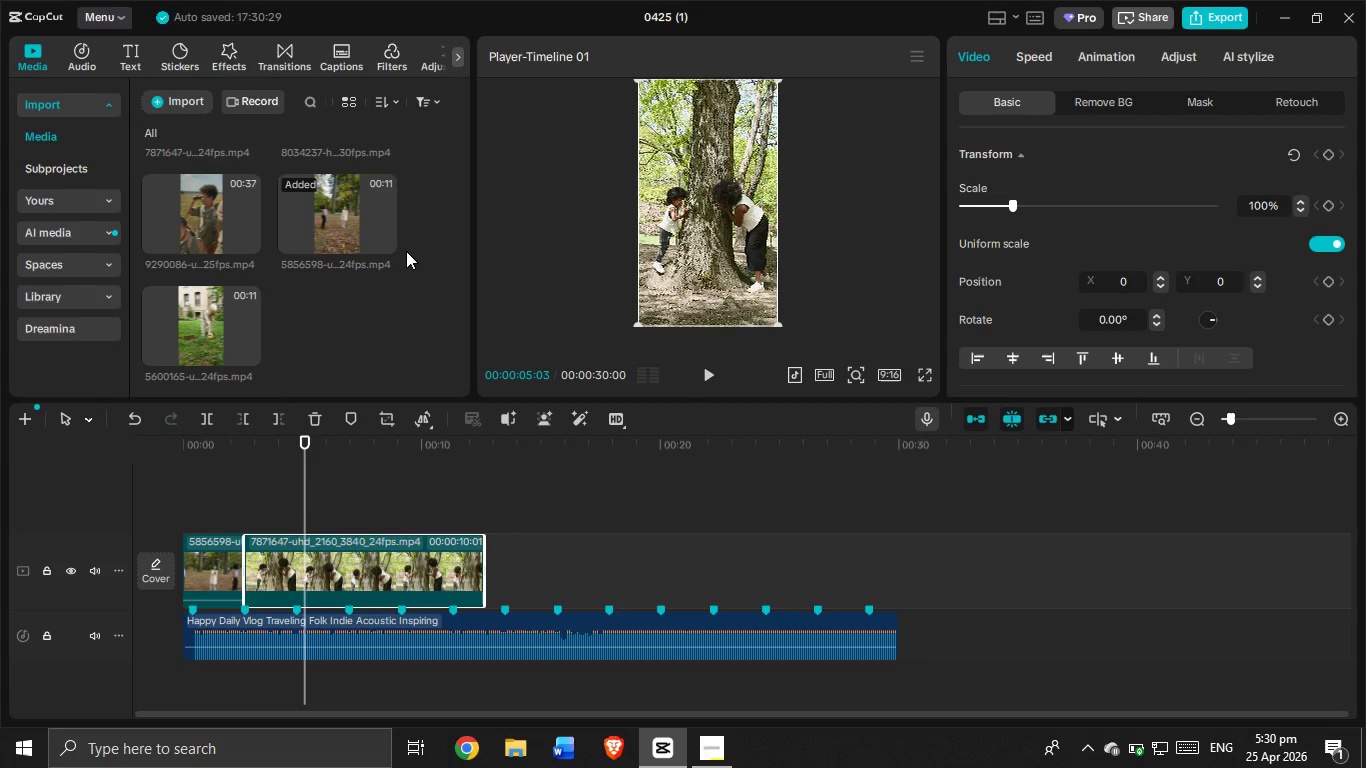 
left_click_drag(start_coordinate=[230, 463], to_coordinate=[184, 443])
 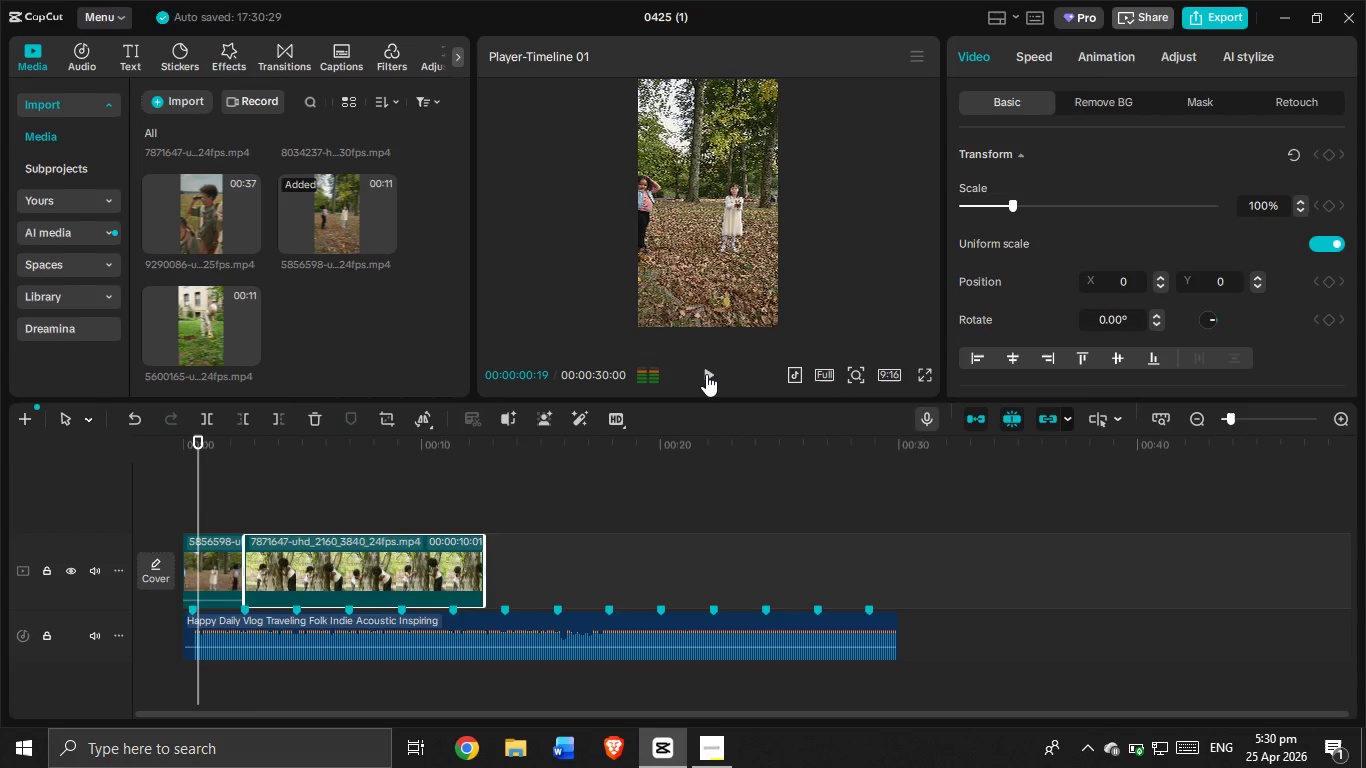 
left_click([706, 374])
 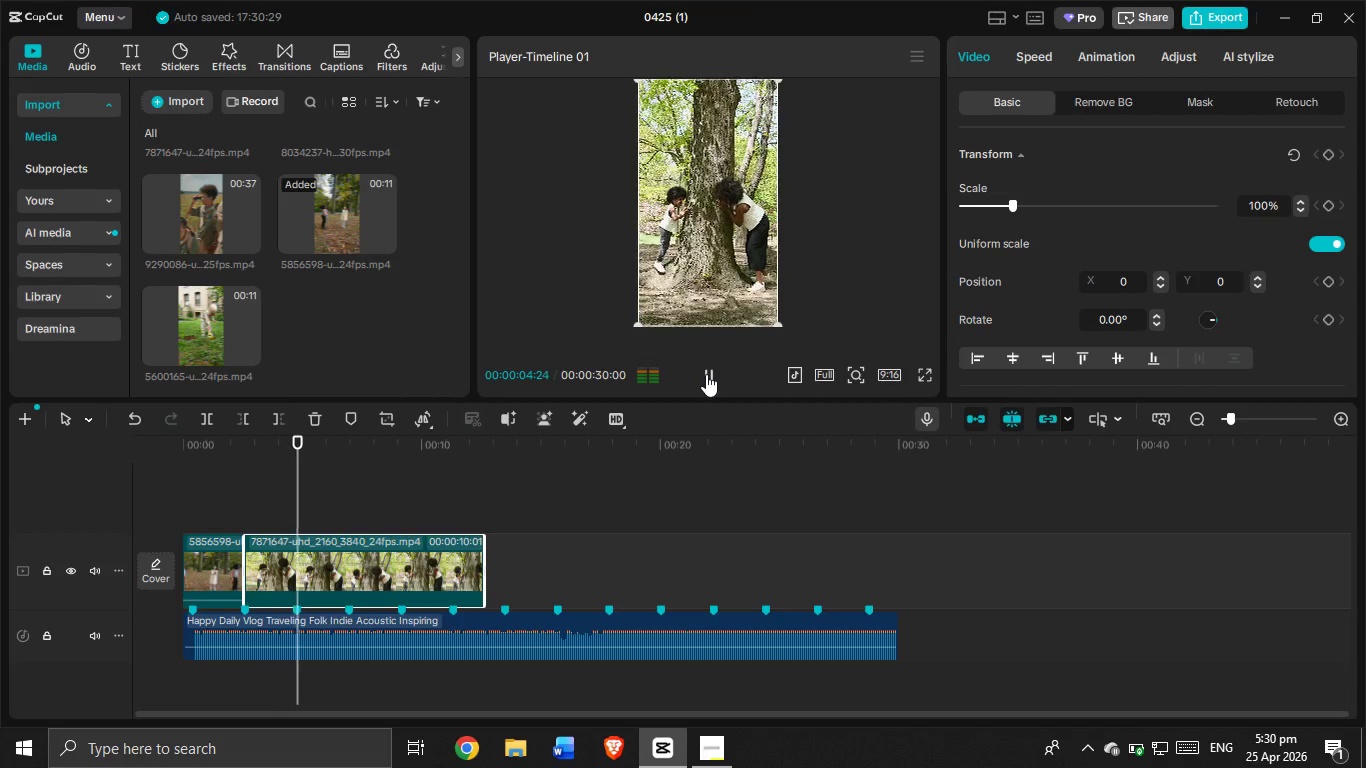 
wait(5.78)
 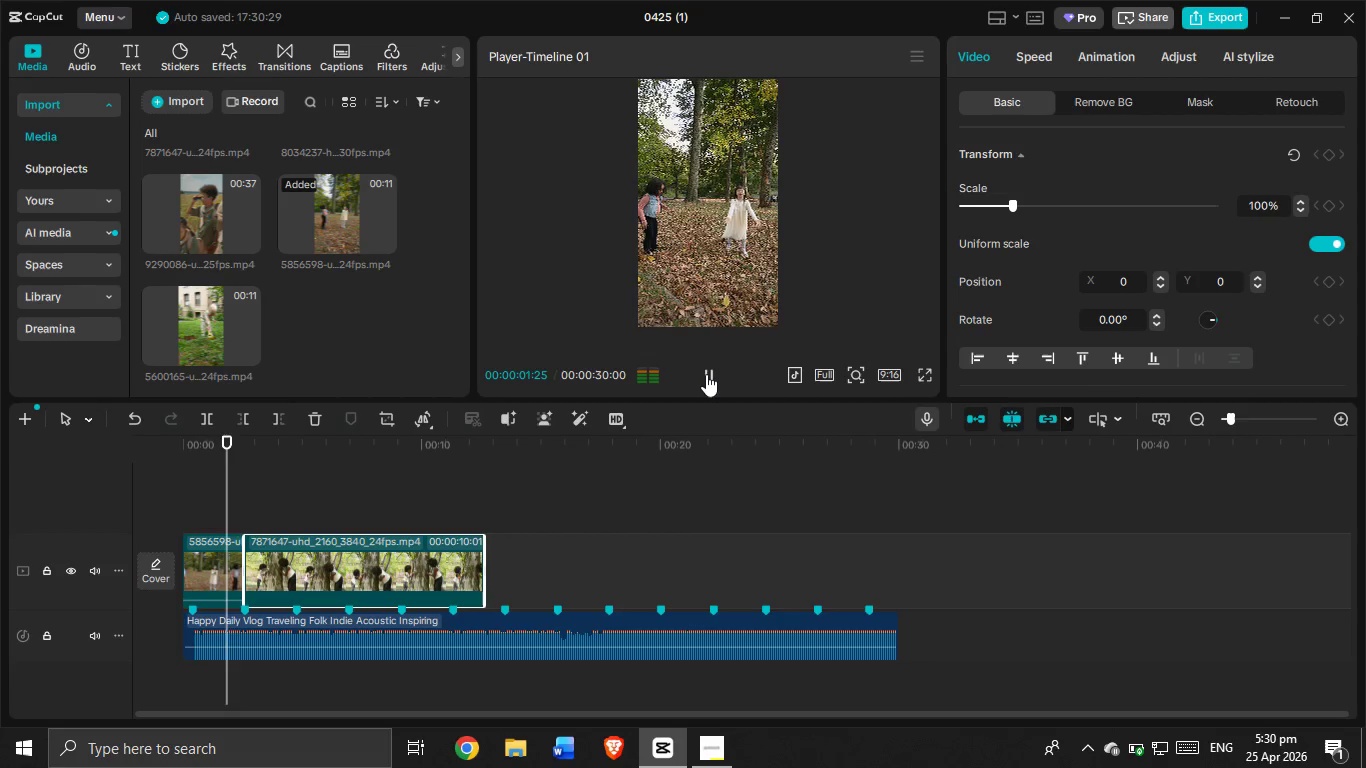 
left_click([706, 374])
 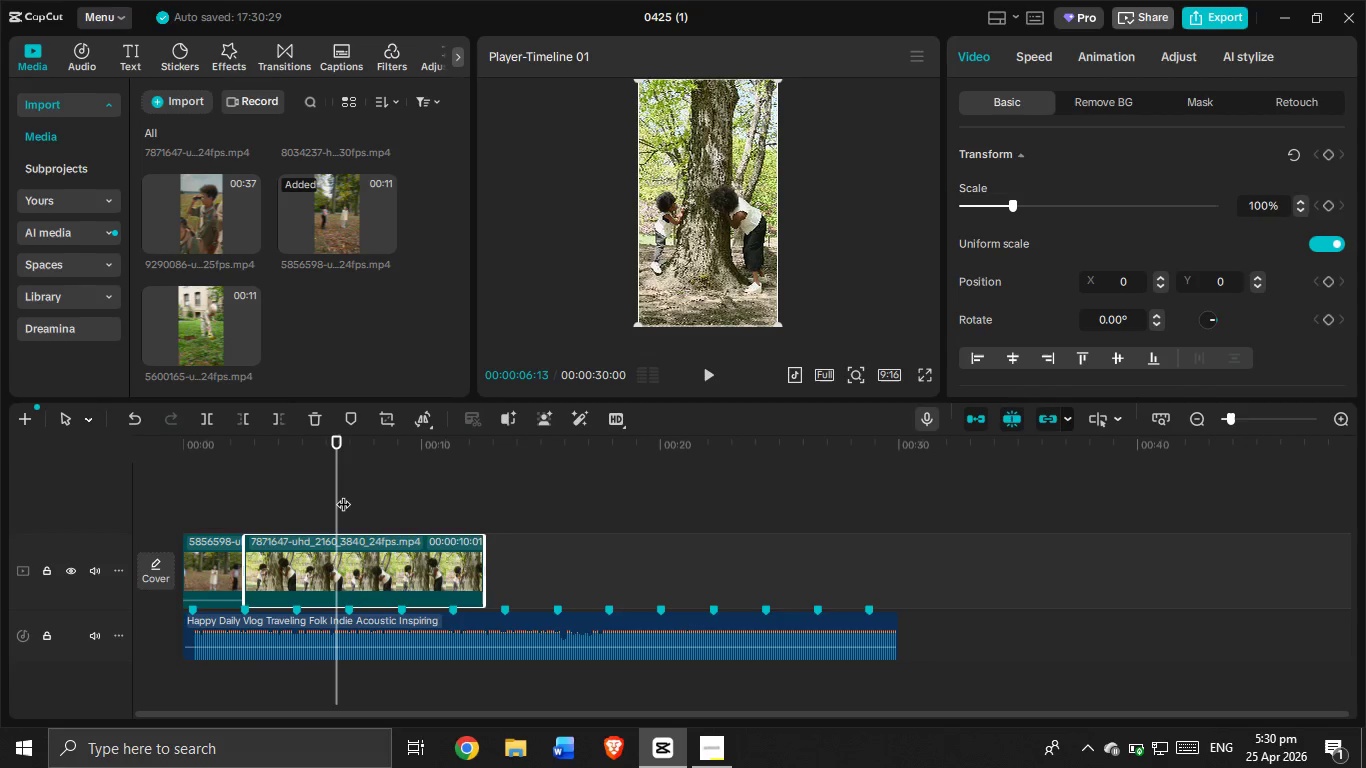 
left_click_drag(start_coordinate=[330, 484], to_coordinate=[306, 475])
 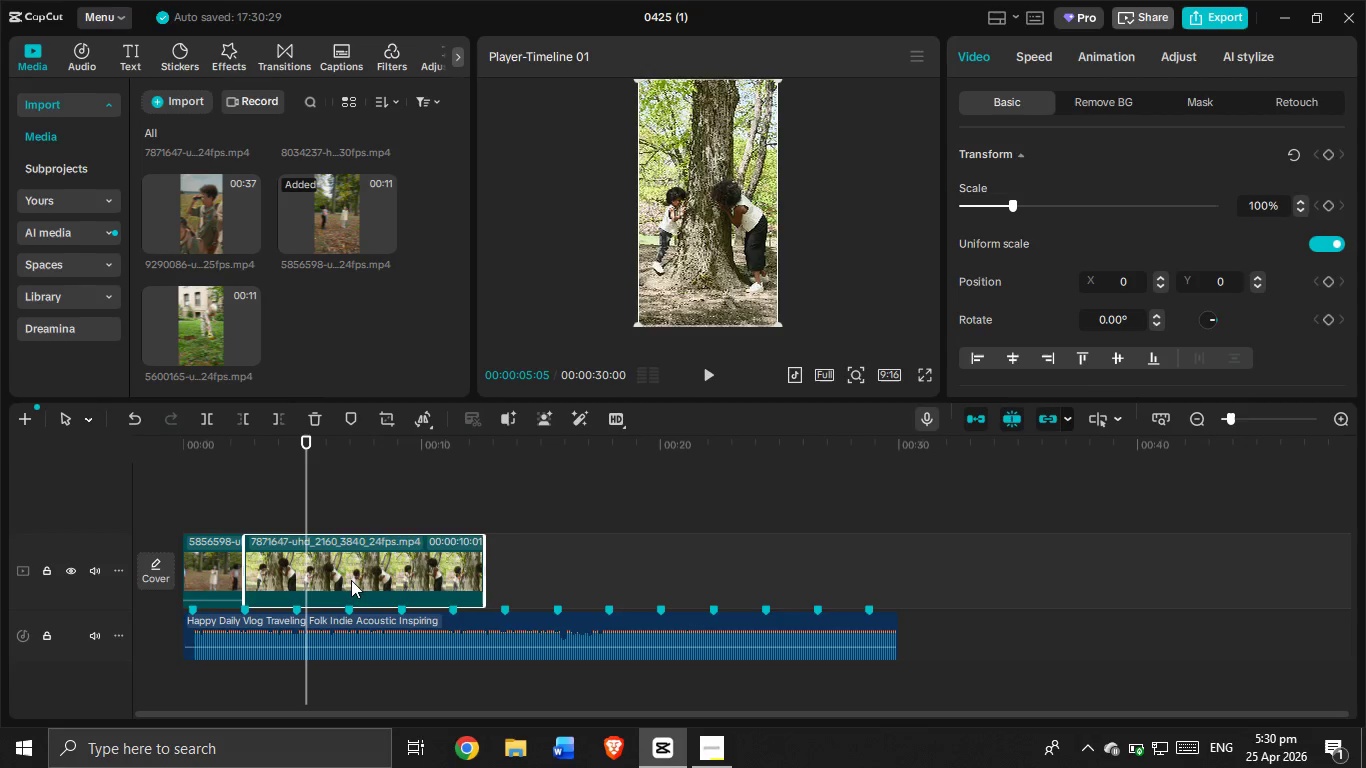 
left_click([351, 577])
 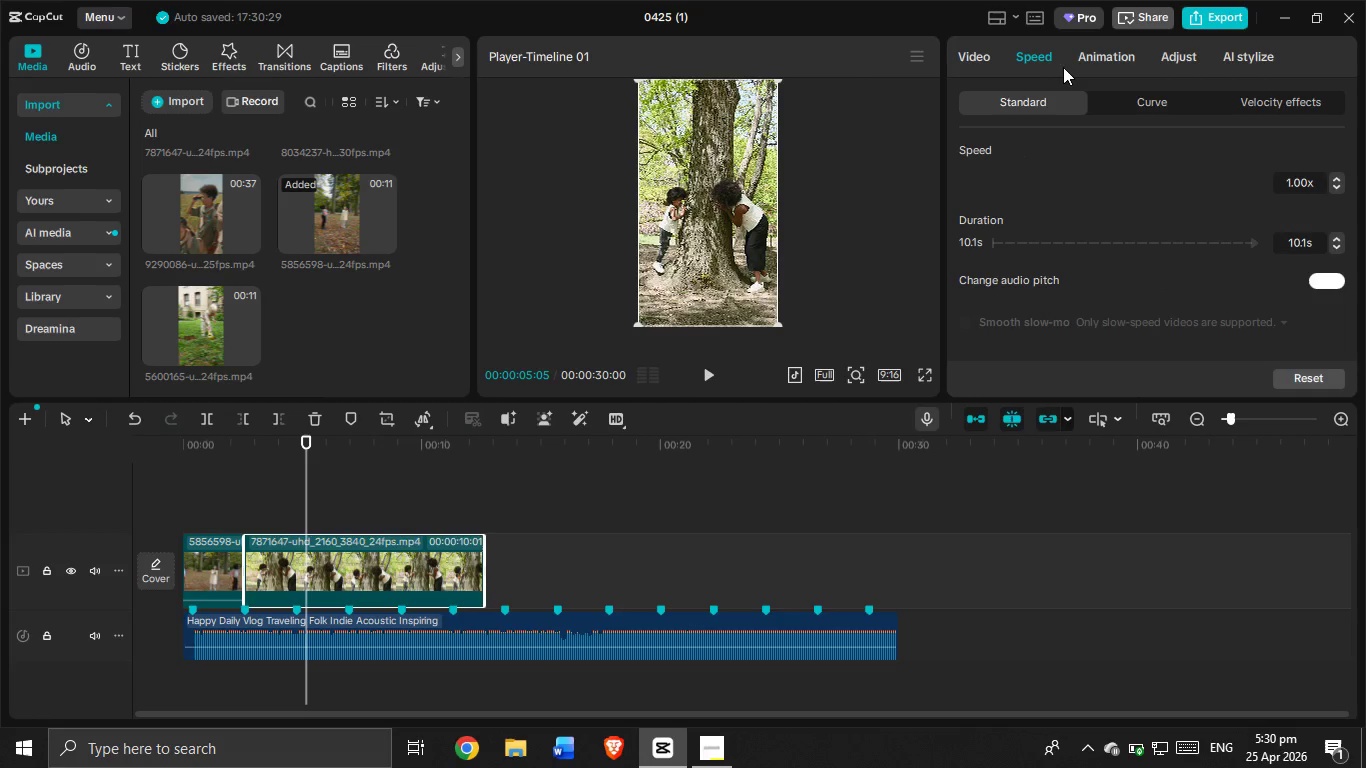 
left_click([1146, 119])
 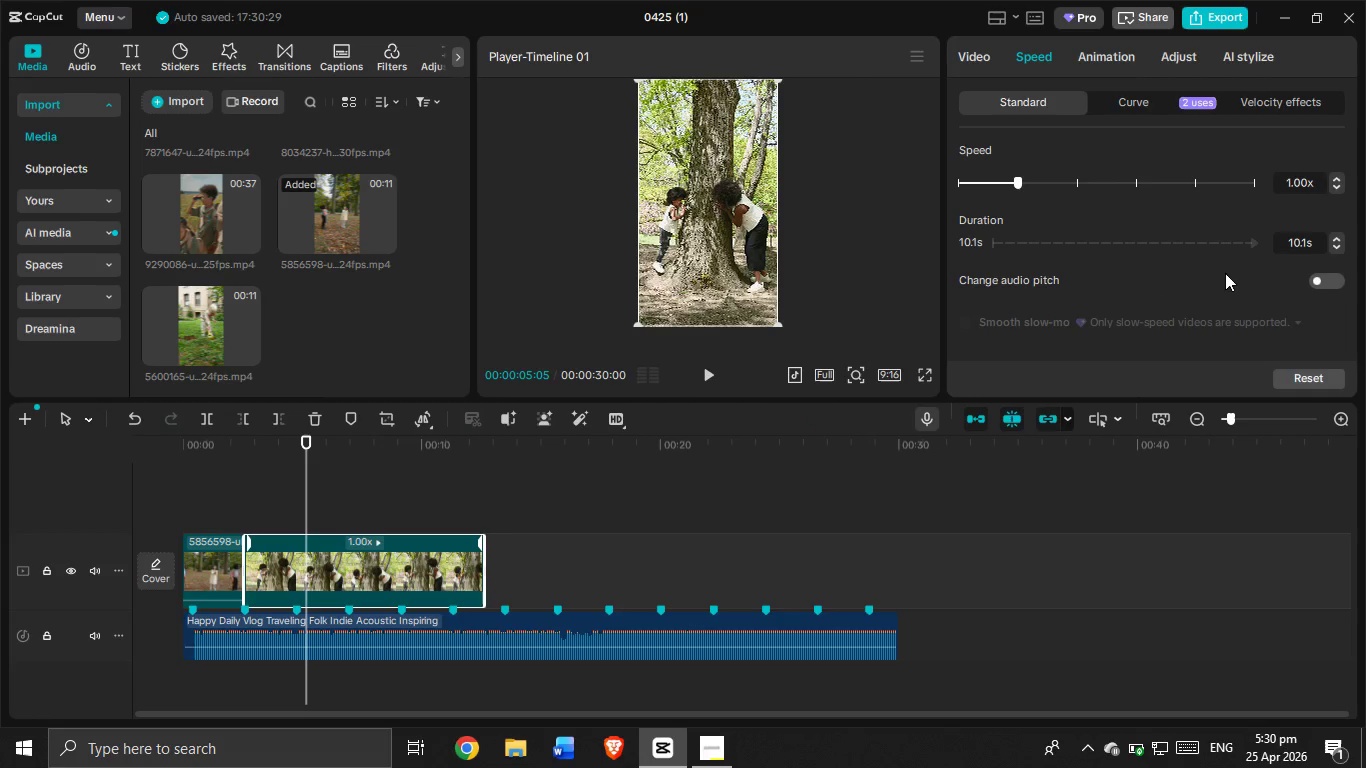 
left_click([1127, 107])
 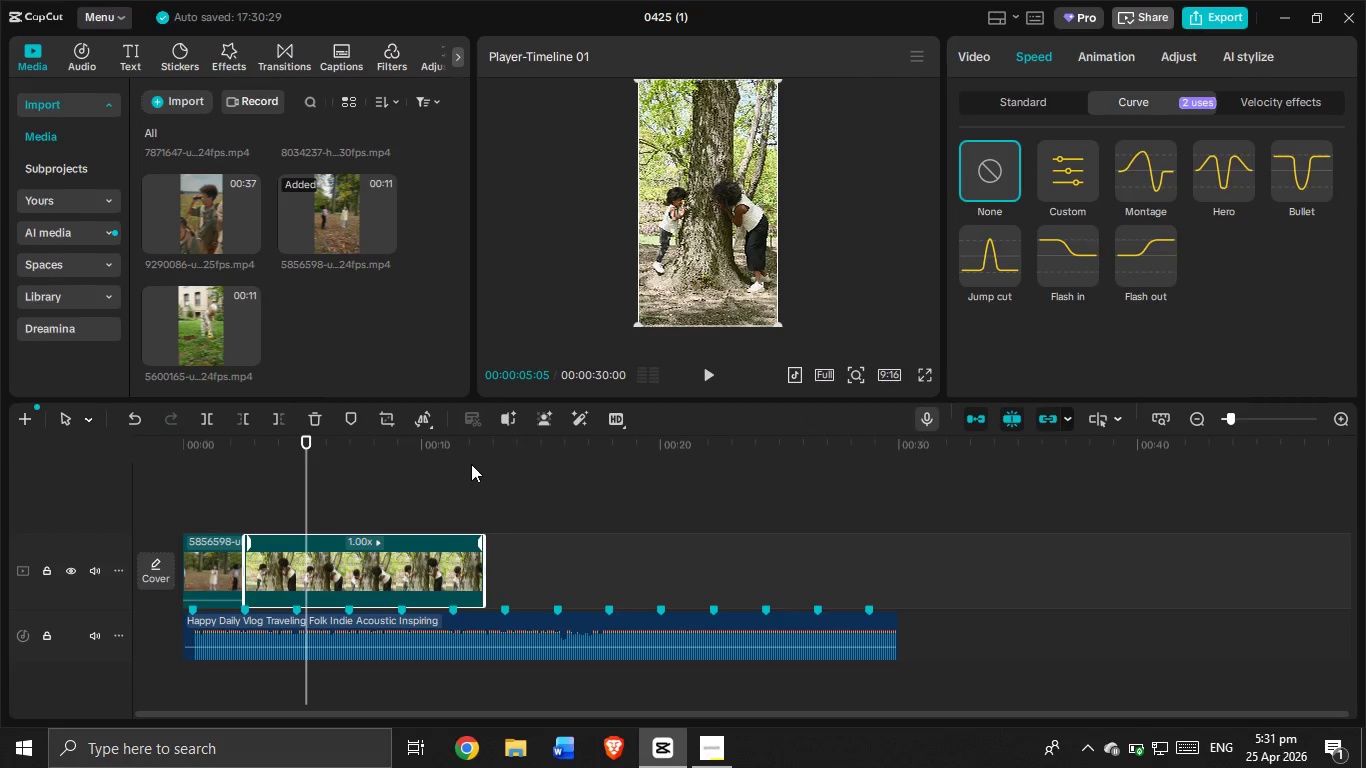 
left_click([1080, 188])
 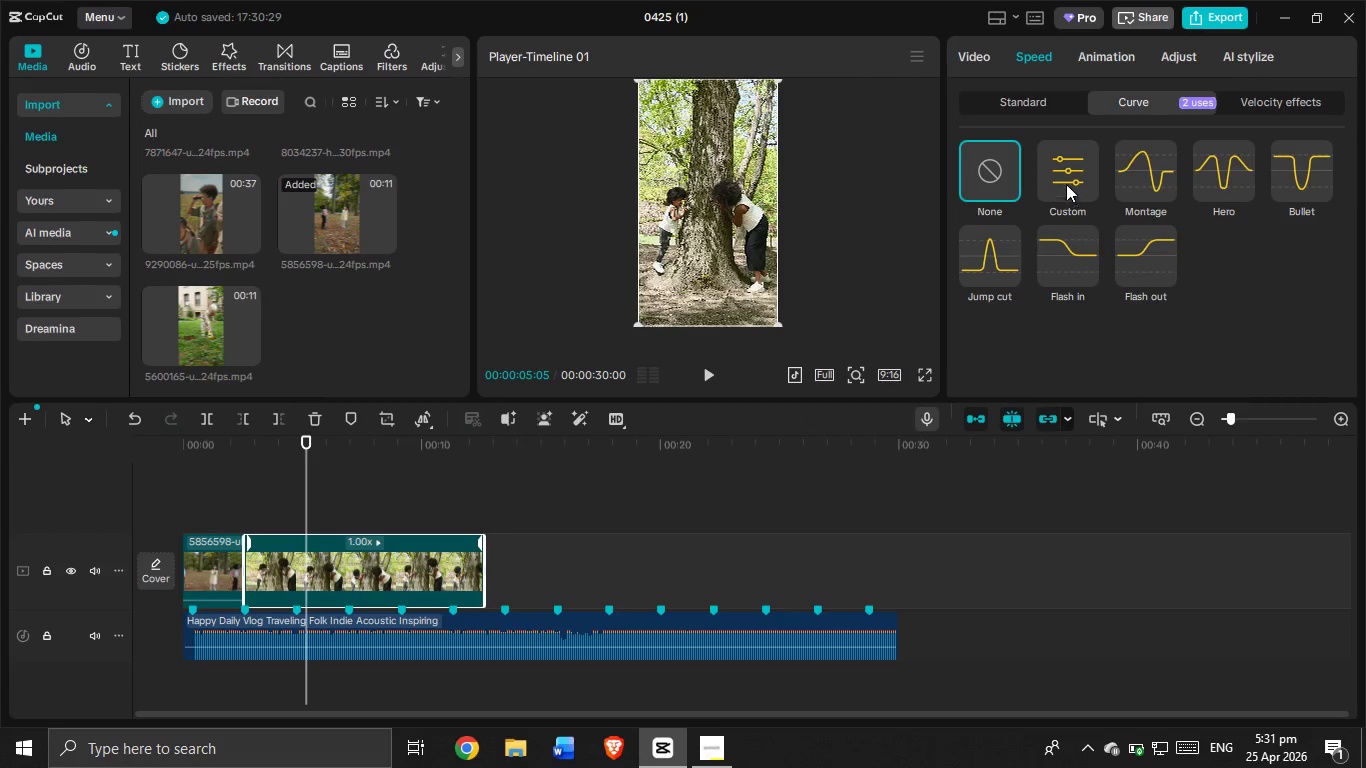 
left_click_drag(start_coordinate=[1062, 175], to_coordinate=[1058, 170])
 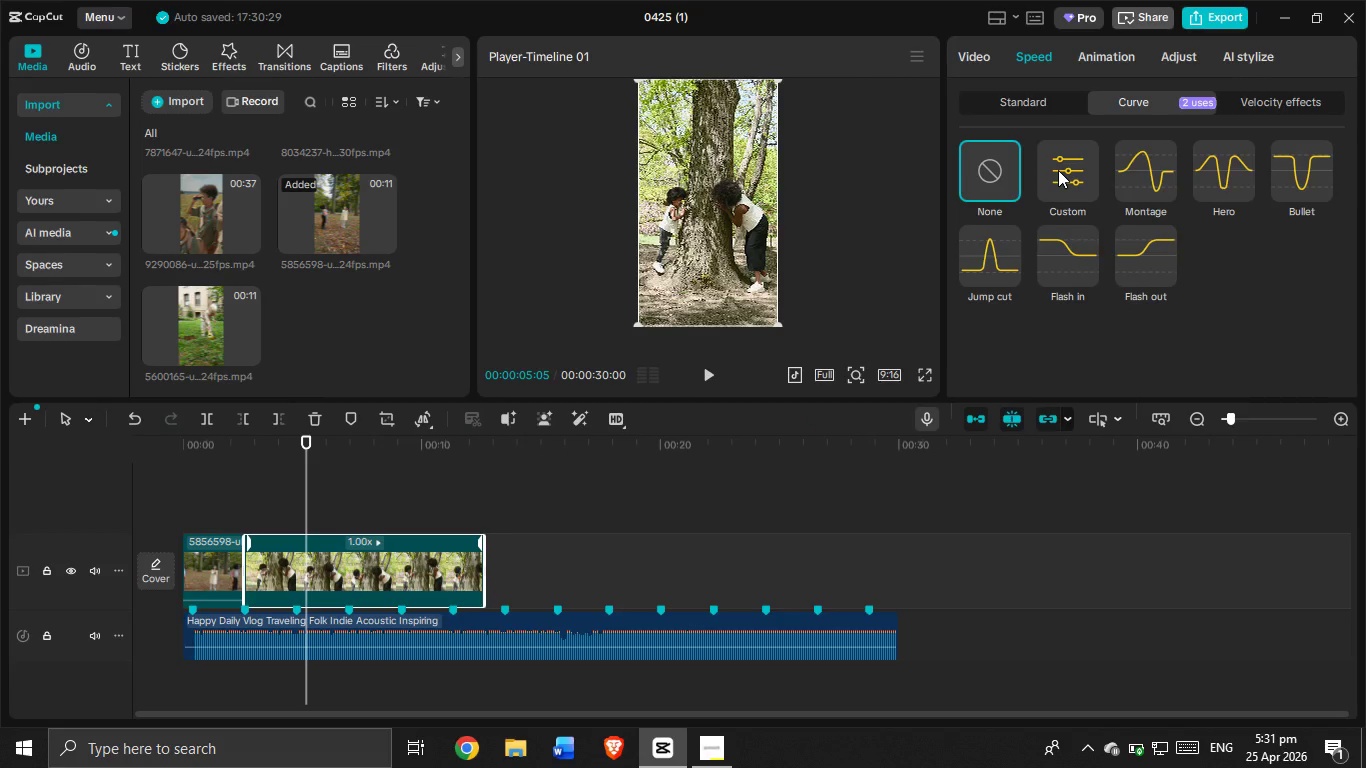 
double_click([1058, 166])
 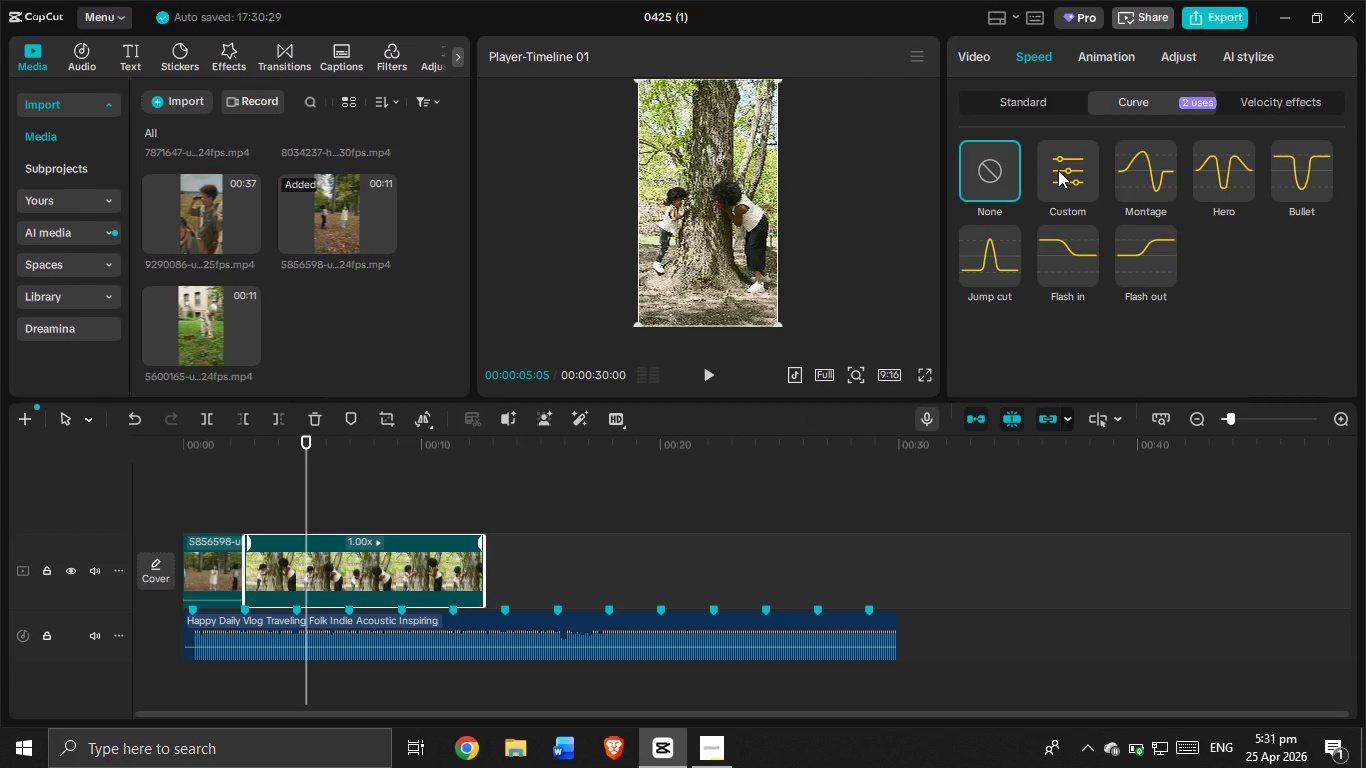 
left_click([1080, 177])
 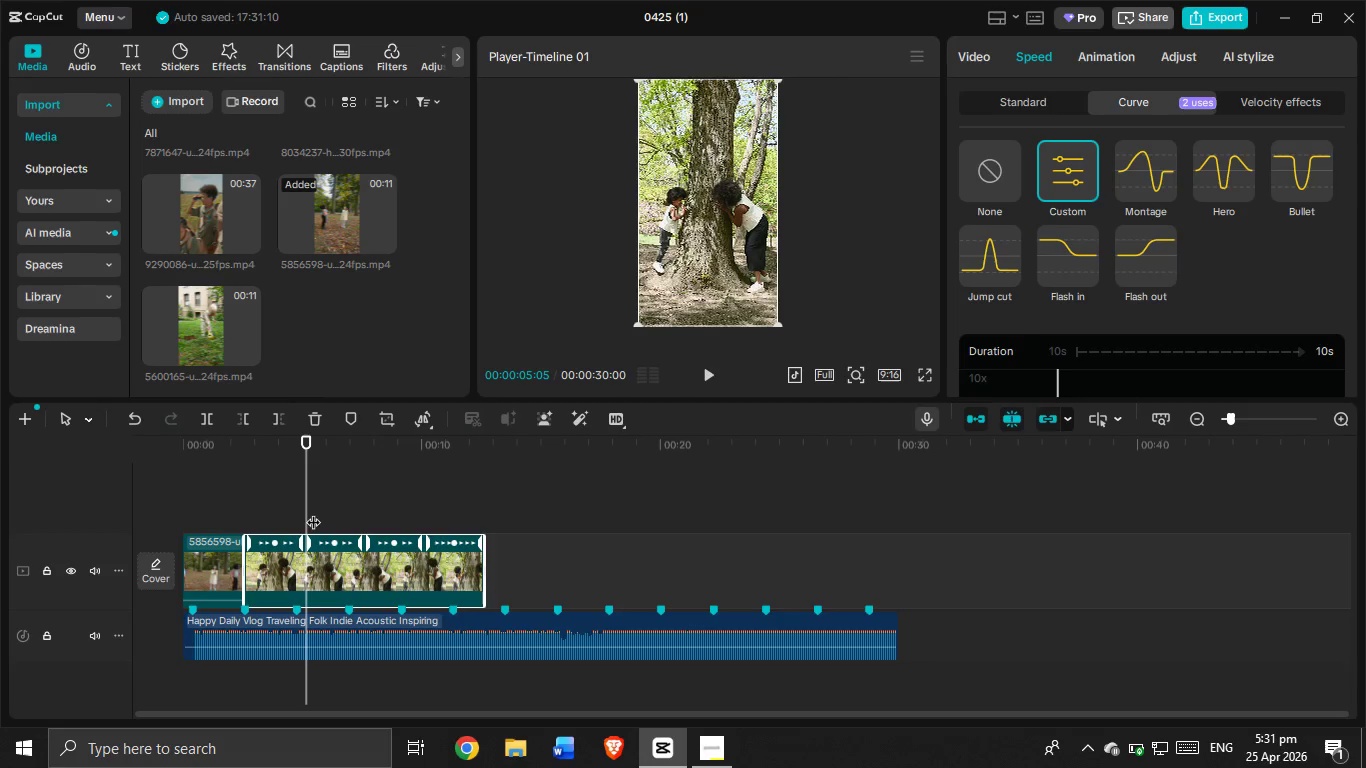 
wait(6.47)
 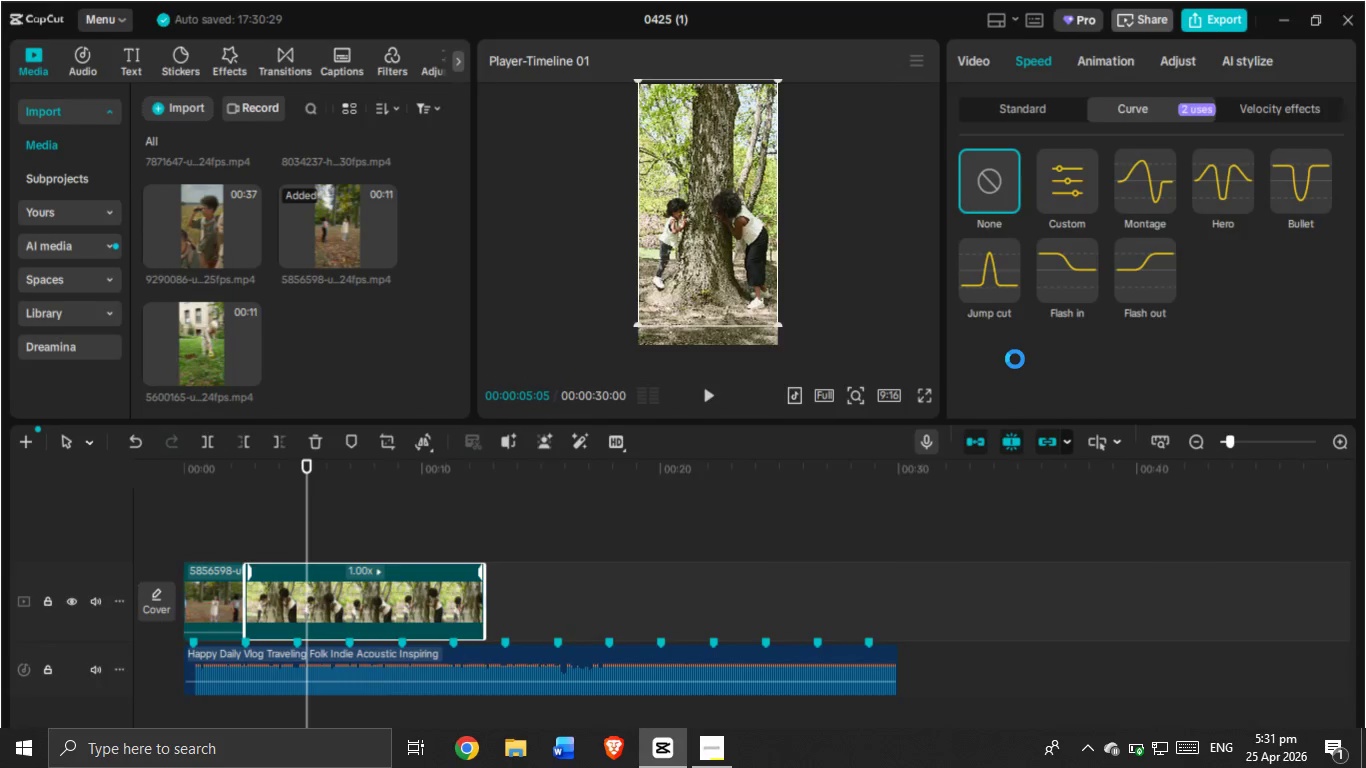 
left_click([297, 542])
 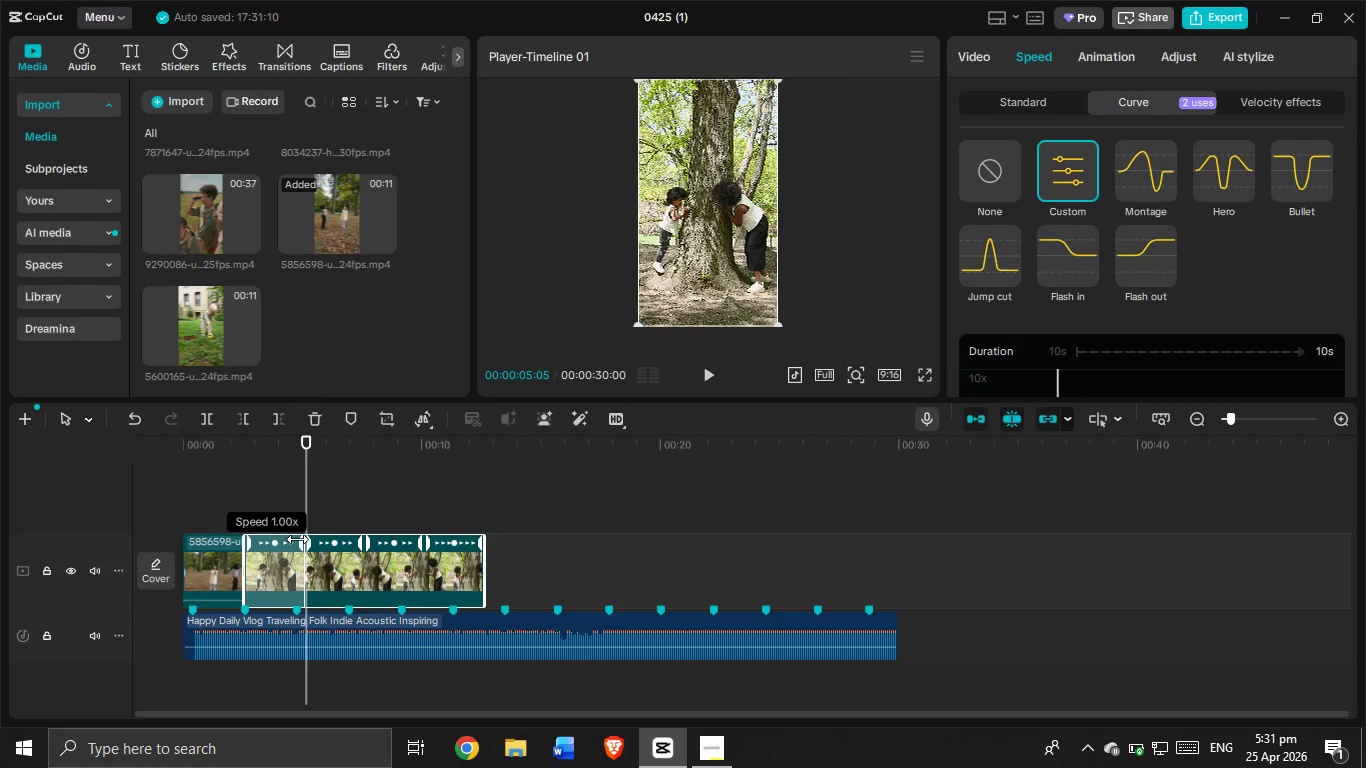 
left_click_drag(start_coordinate=[297, 539], to_coordinate=[287, 530])
 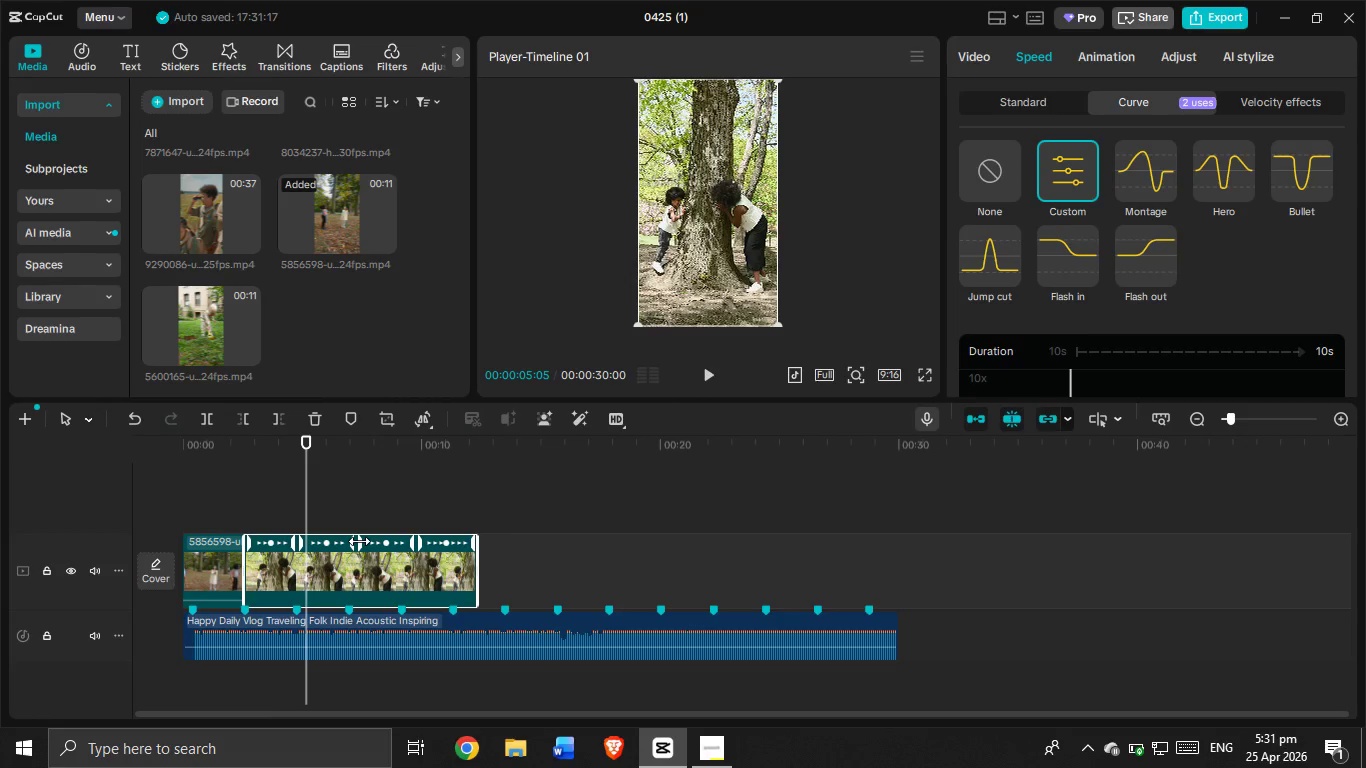 
left_click_drag(start_coordinate=[355, 537], to_coordinate=[362, 544])
 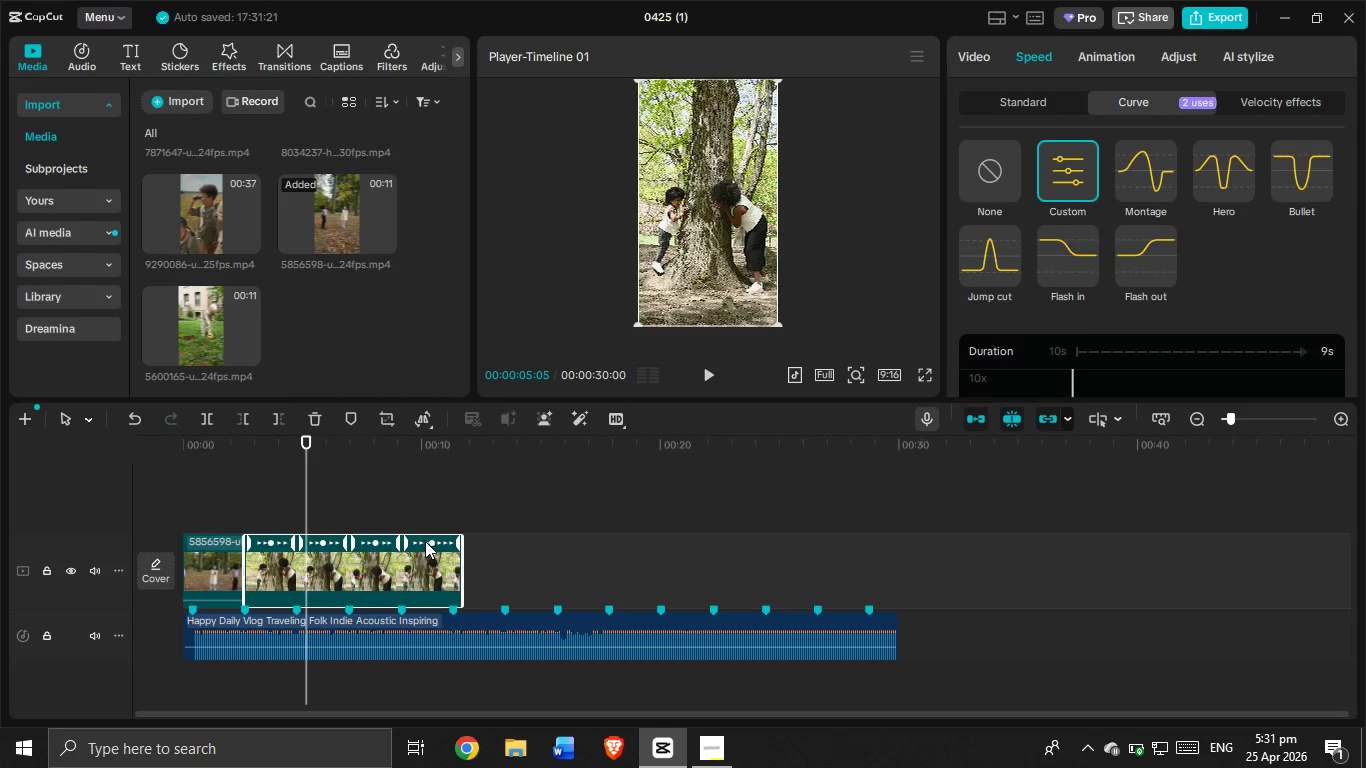 
left_click_drag(start_coordinate=[455, 542], to_coordinate=[448, 538])
 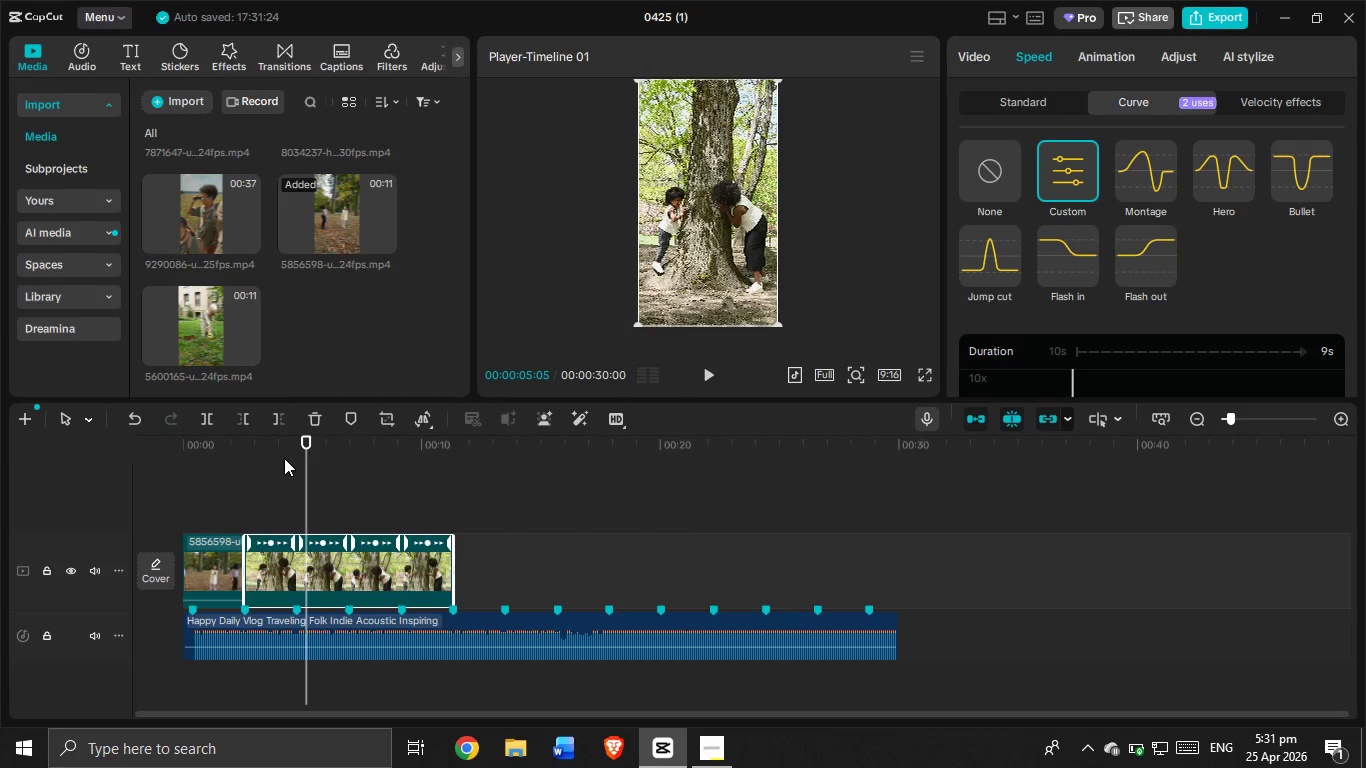 
left_click_drag(start_coordinate=[274, 442], to_coordinate=[244, 423])
 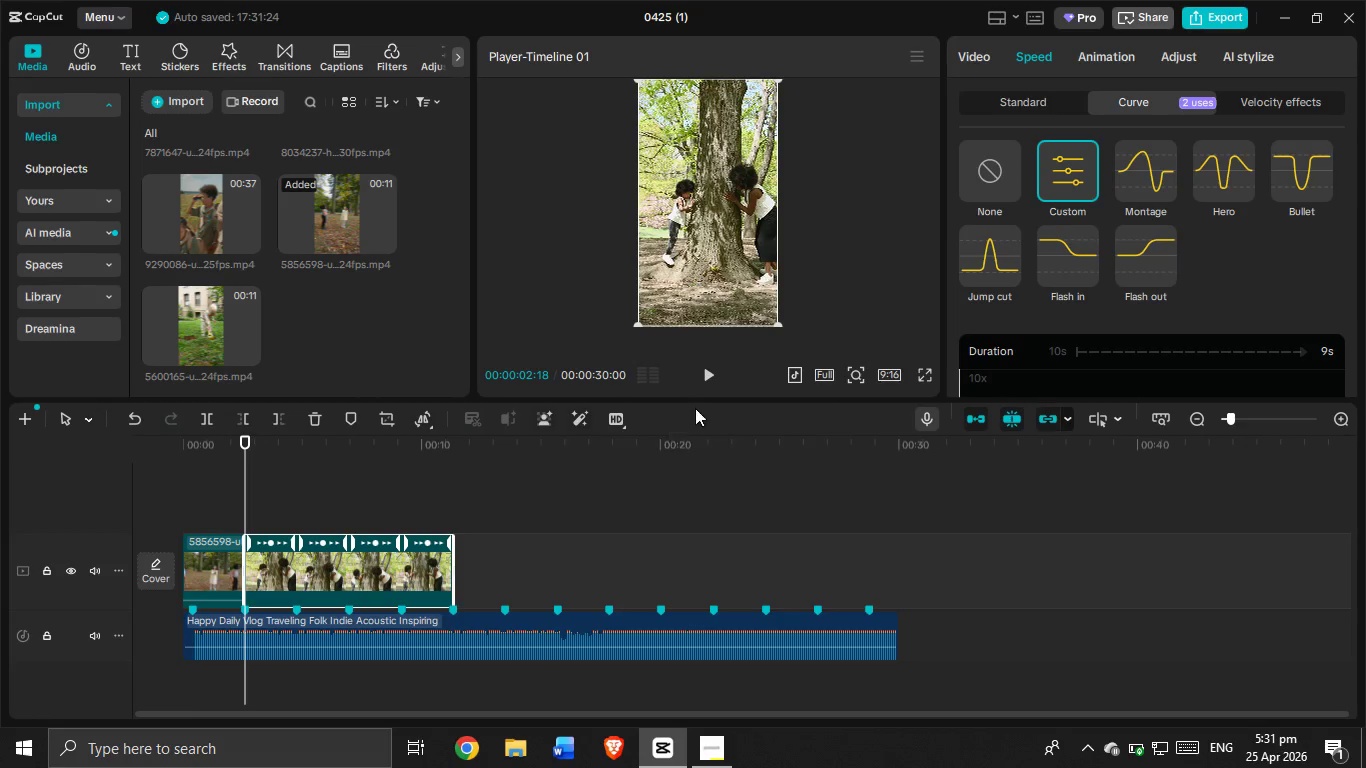 
left_click([701, 373])
 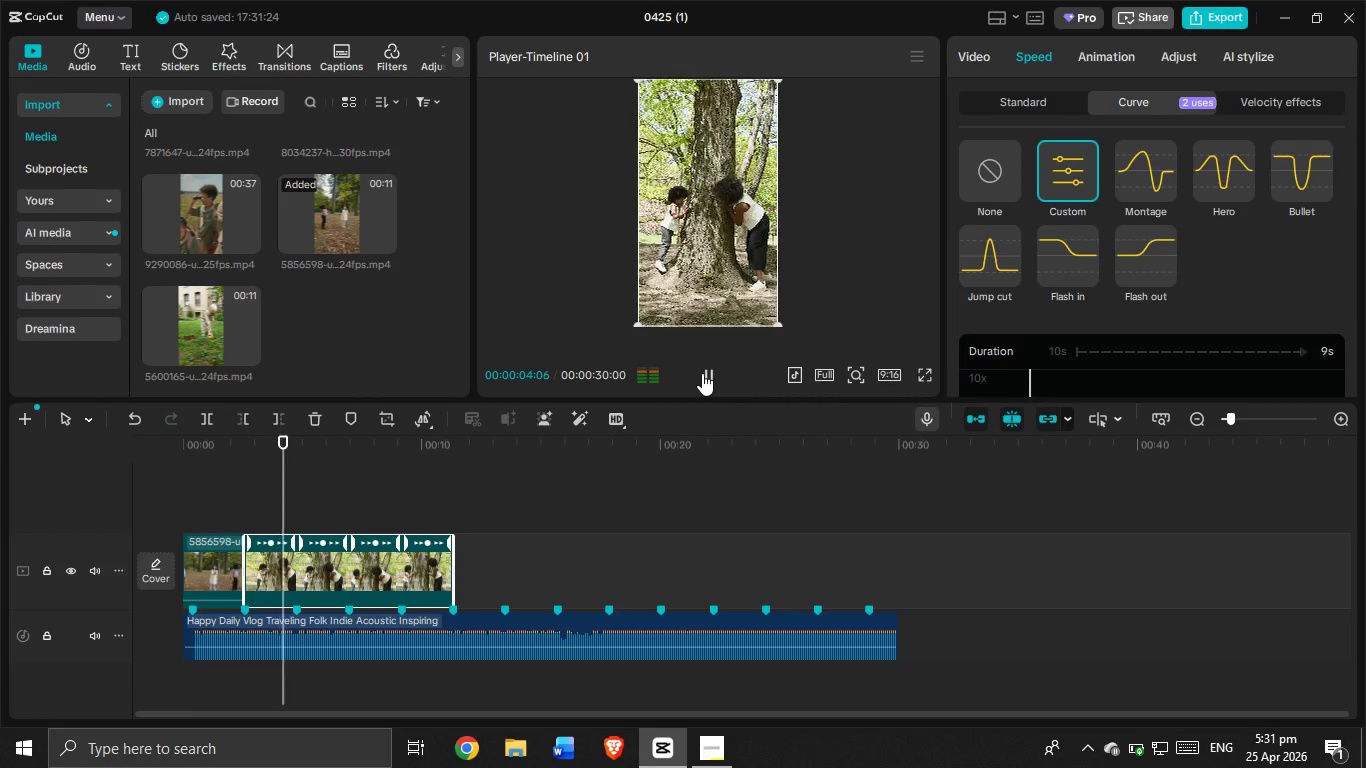 
left_click([702, 373])
 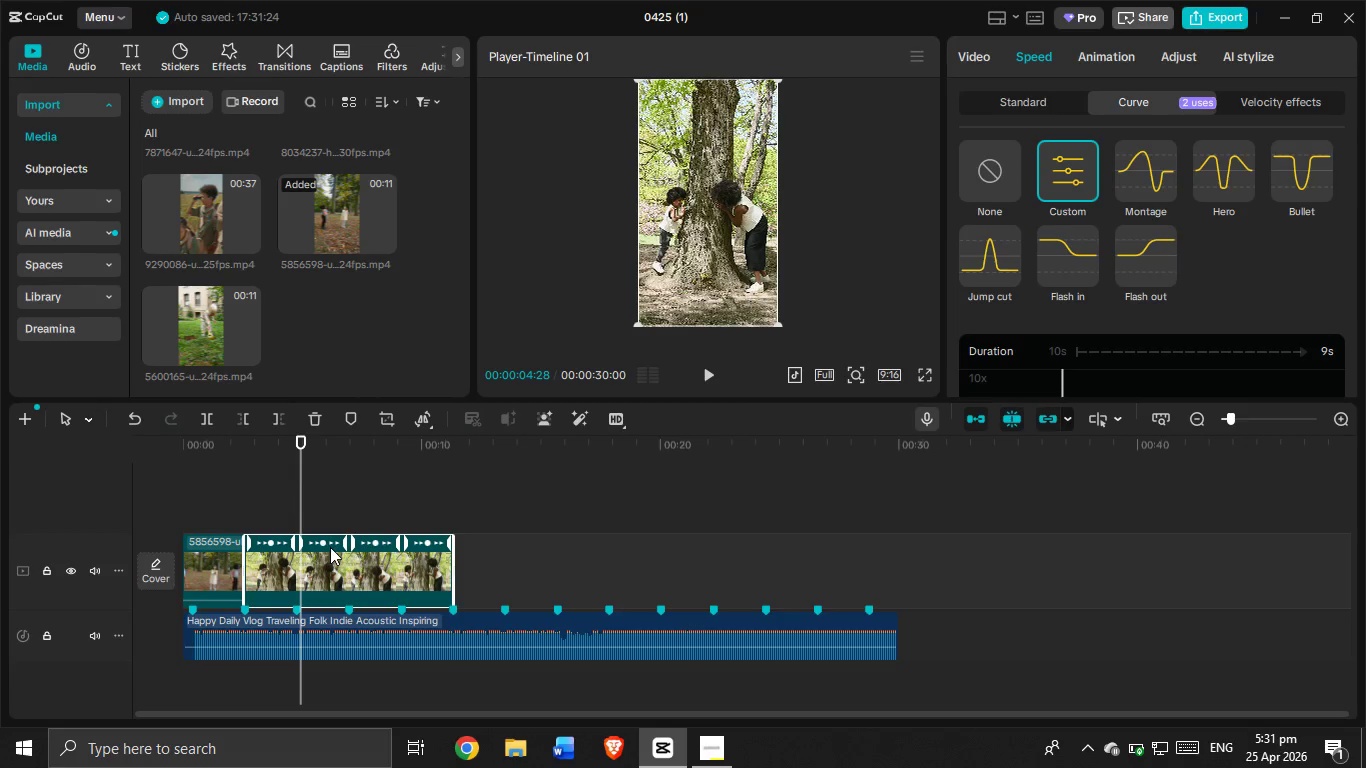 
left_click_drag(start_coordinate=[322, 542], to_coordinate=[338, 553])
 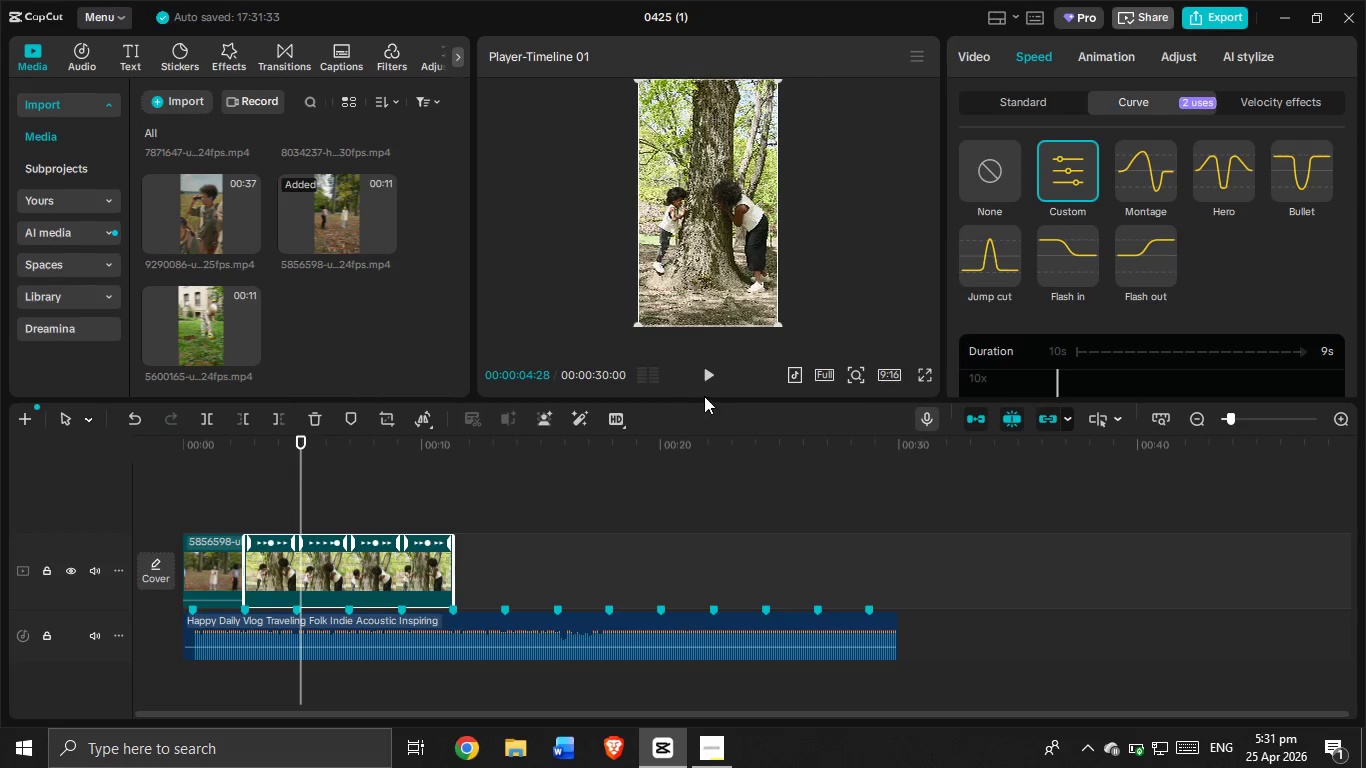 
left_click([707, 385])
 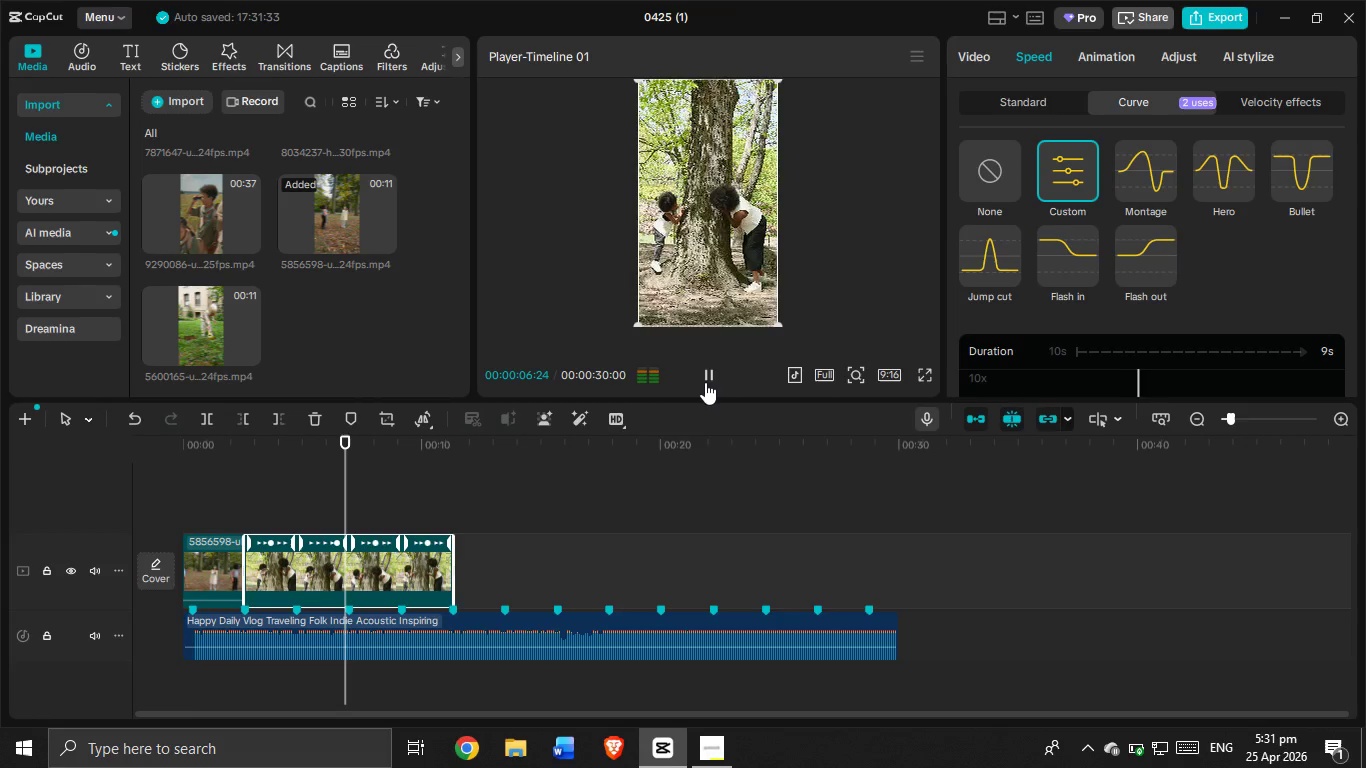 
left_click([705, 382])
 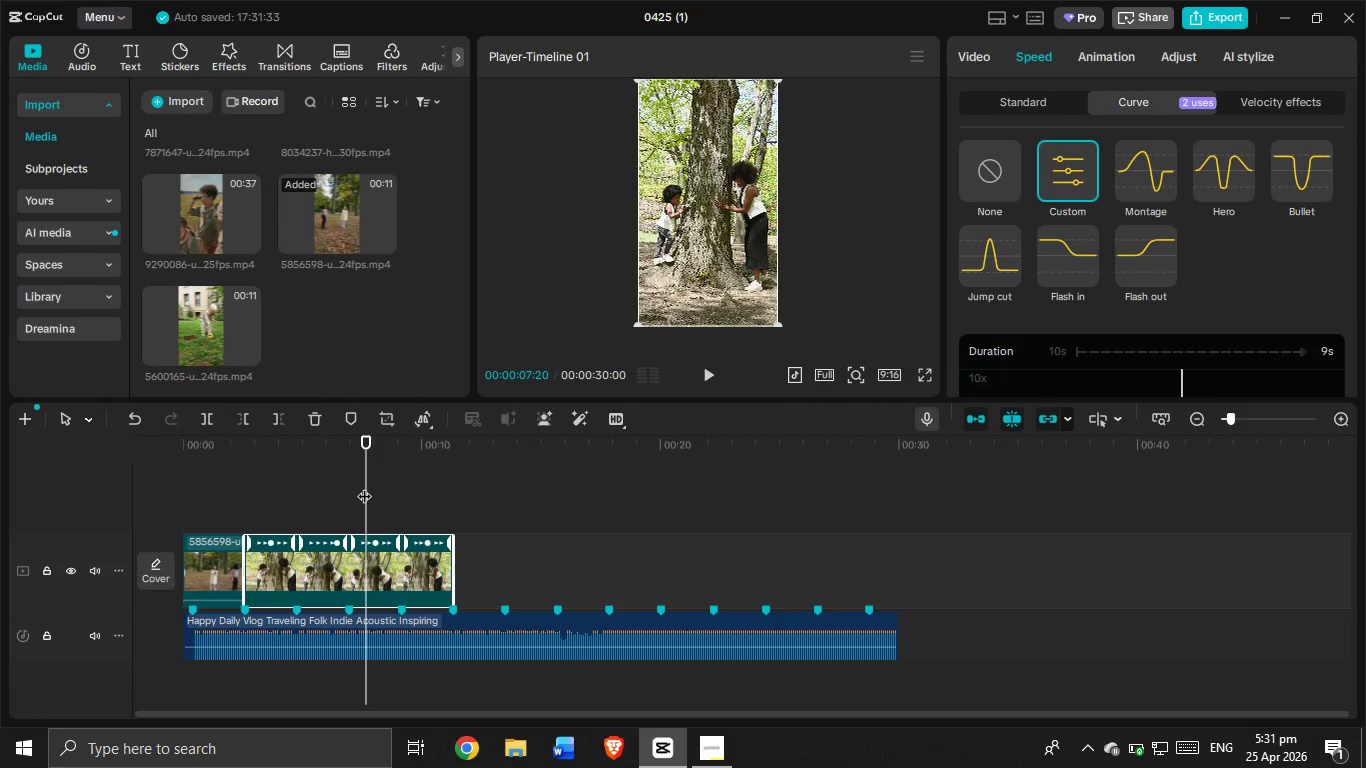 
left_click_drag(start_coordinate=[363, 486], to_coordinate=[351, 478])
 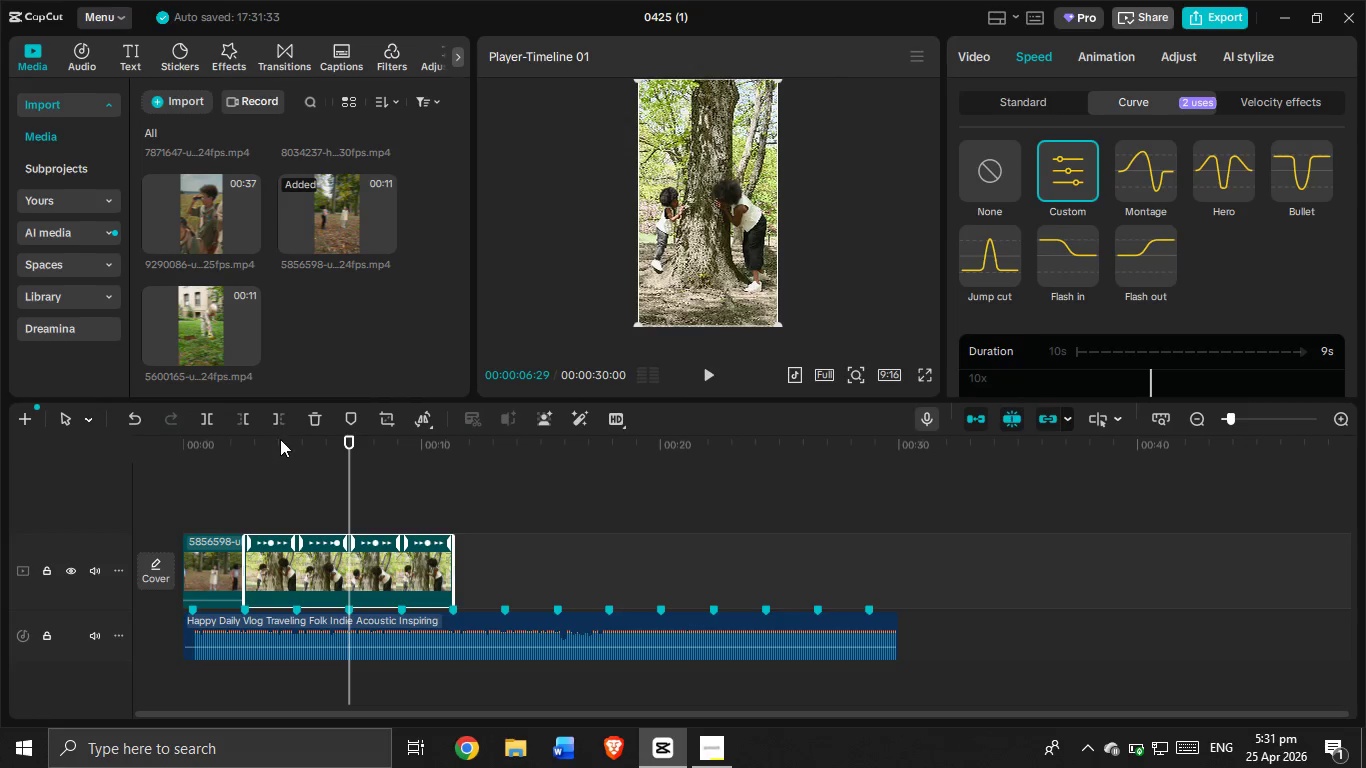 
left_click([268, 420])
 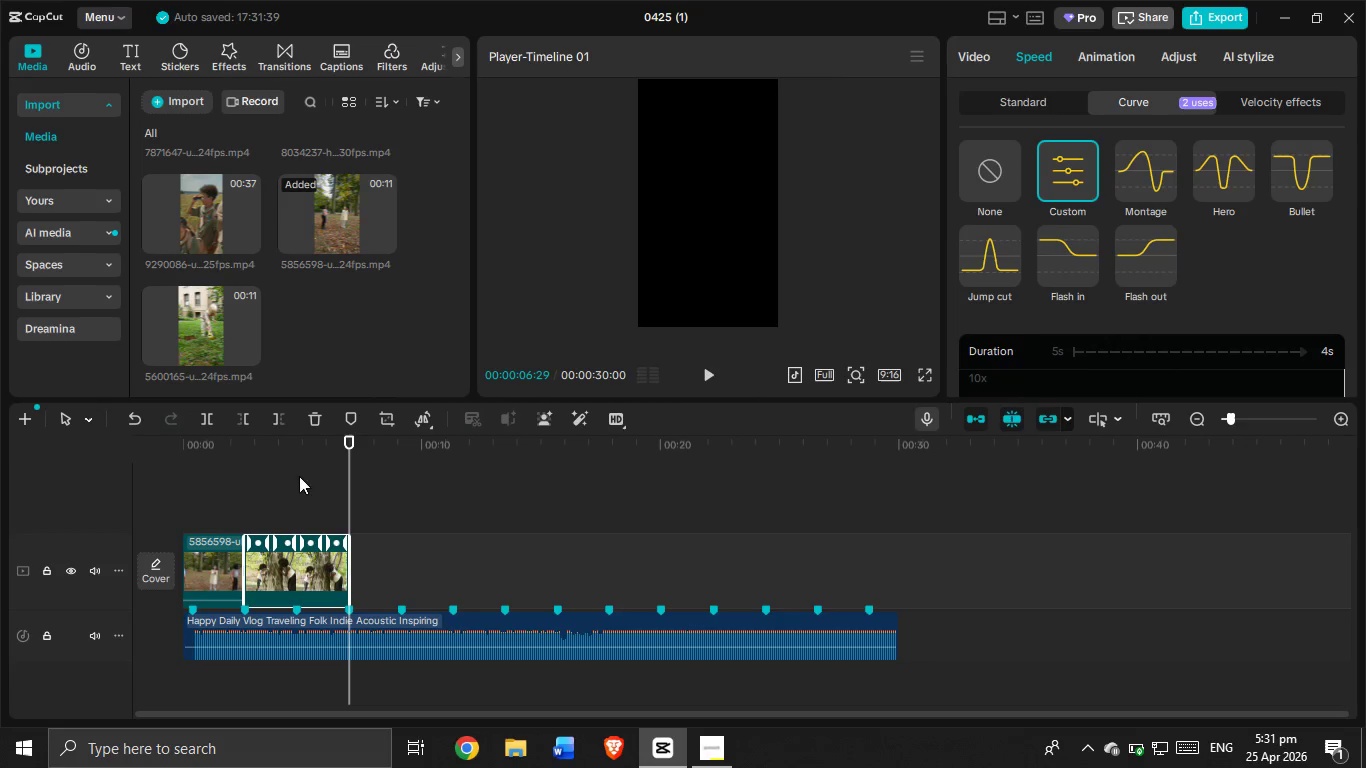 
left_click_drag(start_coordinate=[279, 444], to_coordinate=[130, 394])
 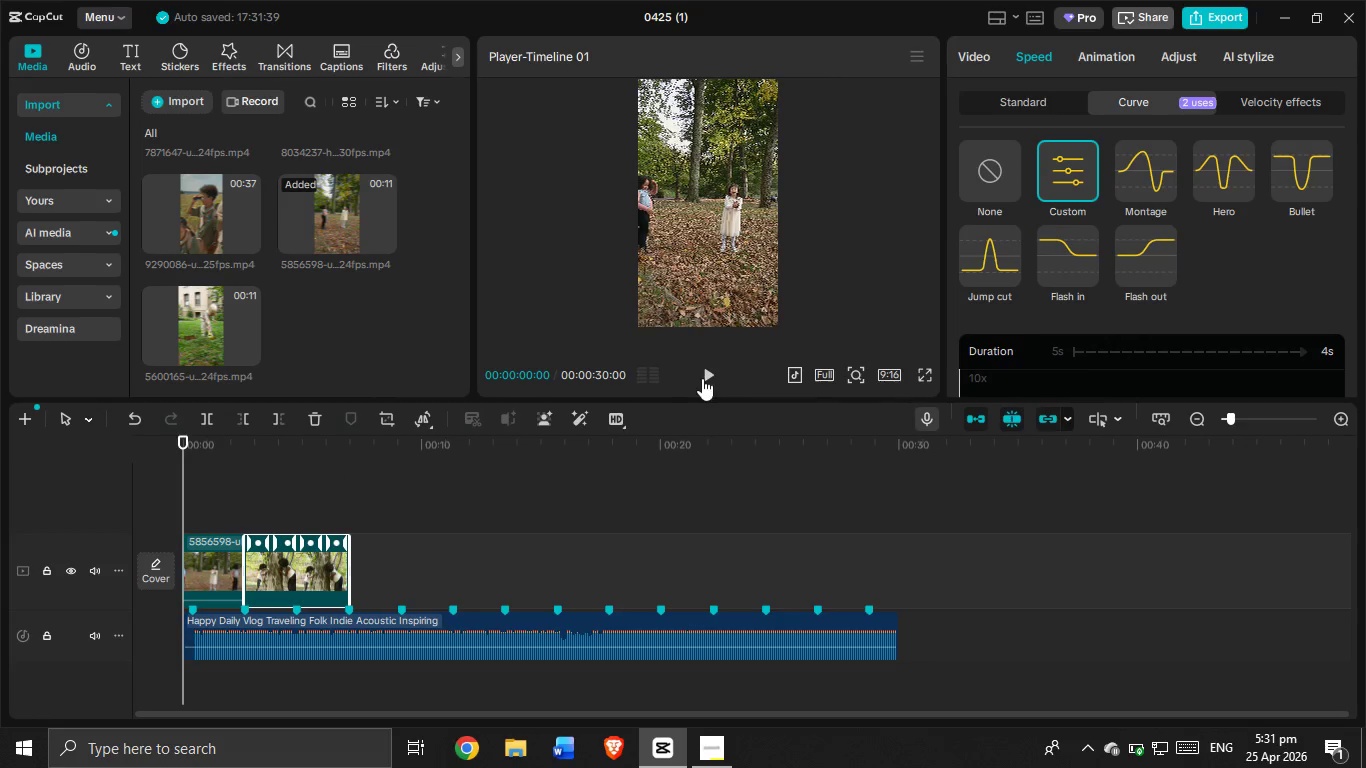 
left_click([713, 389])
 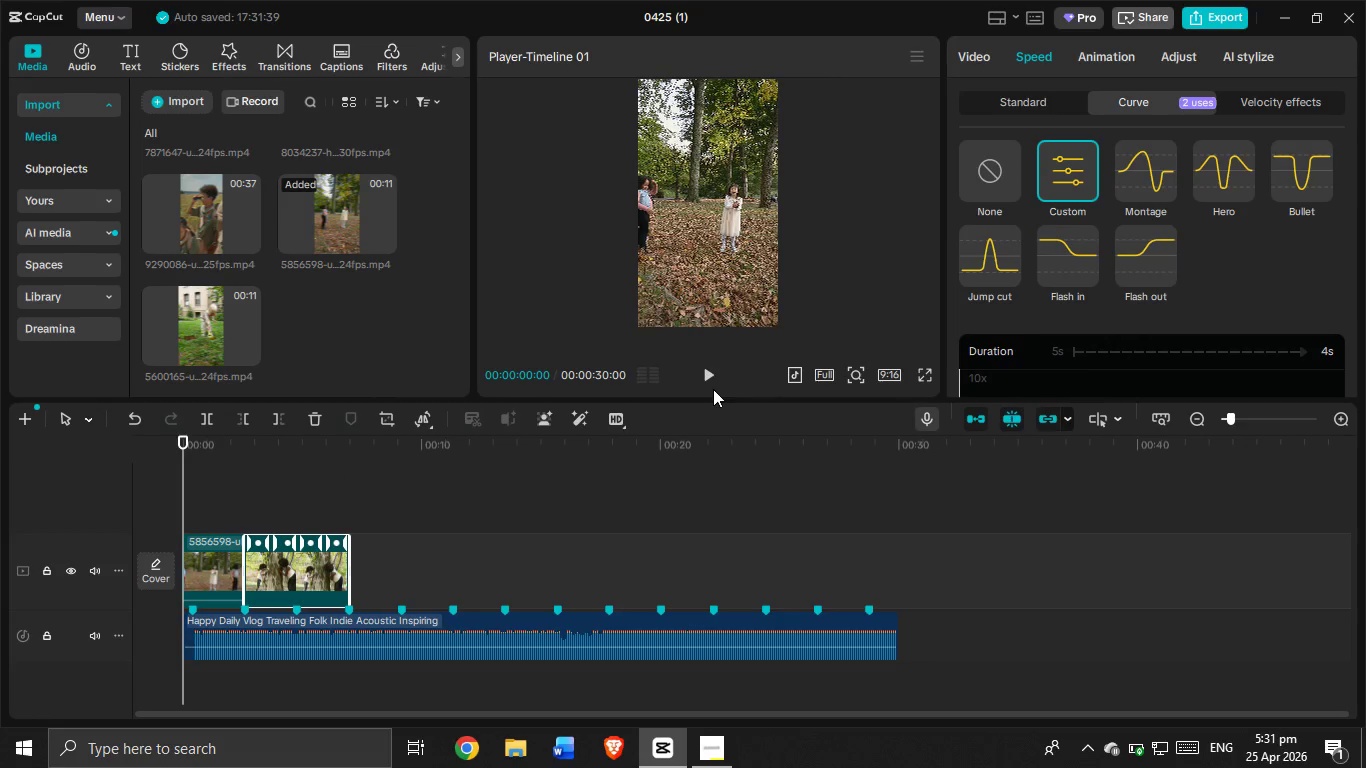 
left_click([711, 380])
 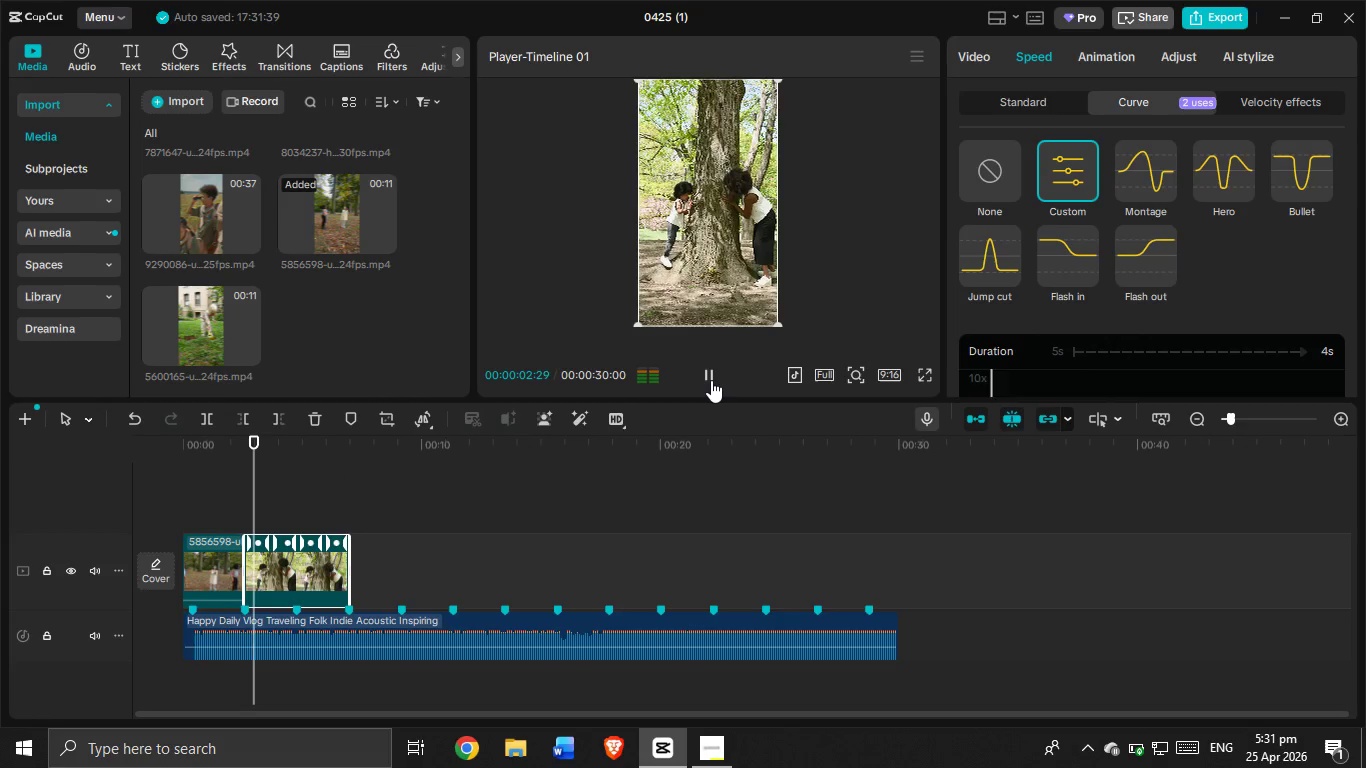 
left_click([215, 549])
 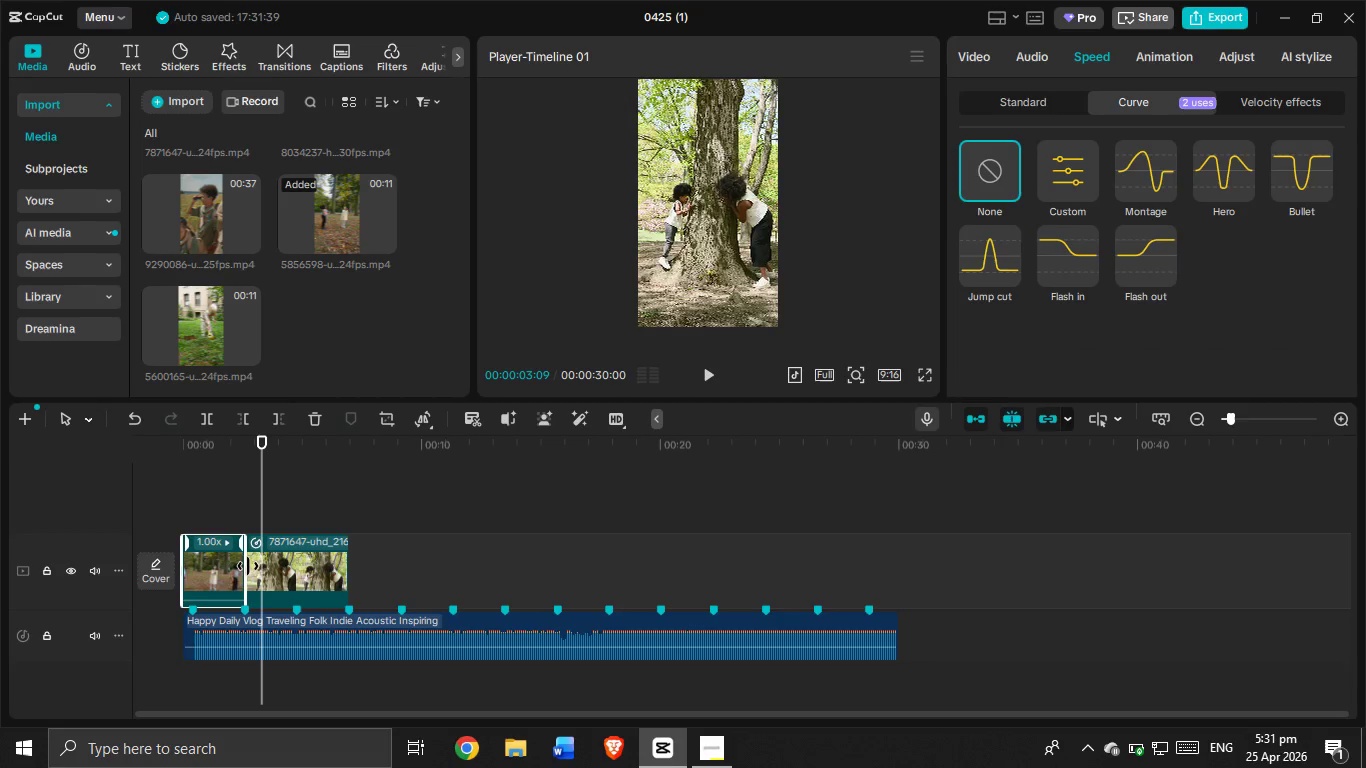 
left_click_drag(start_coordinate=[243, 562], to_coordinate=[352, 594])
 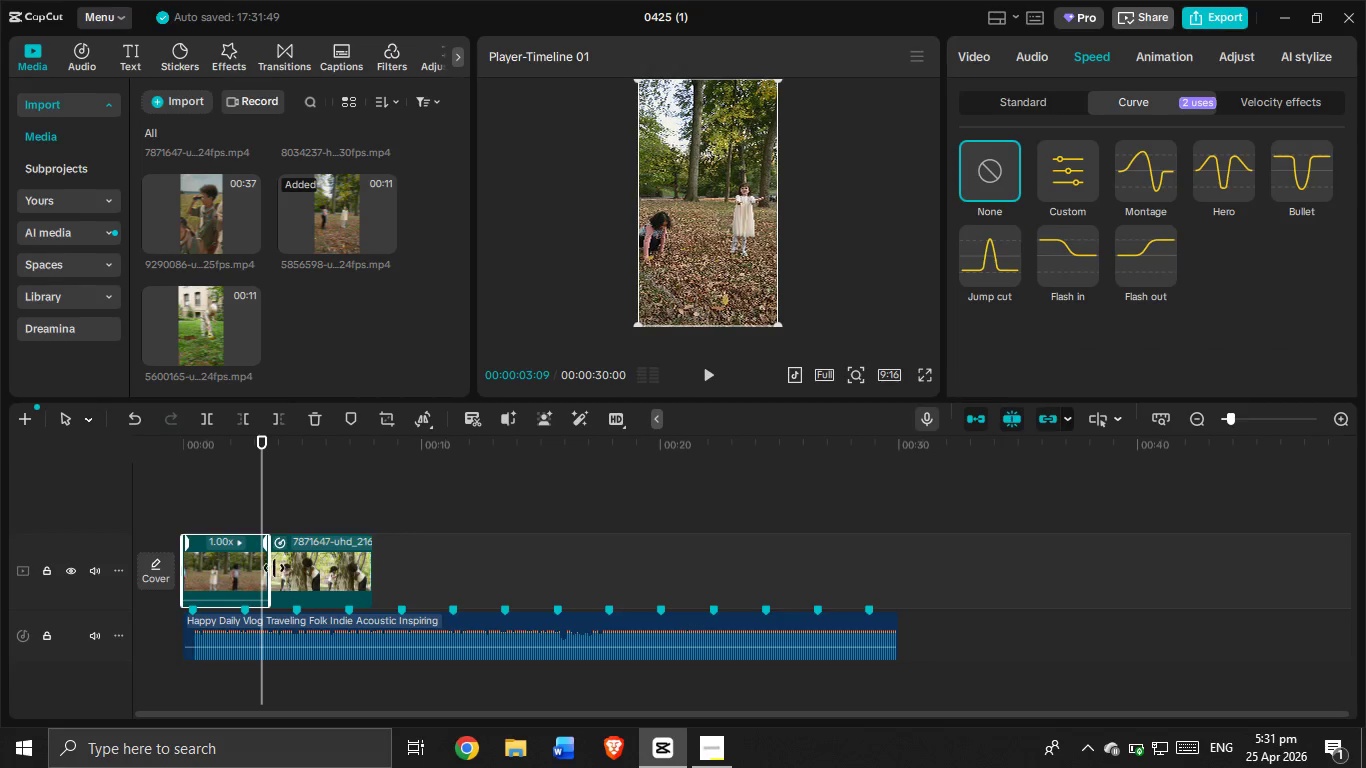 
left_click_drag(start_coordinate=[272, 566], to_coordinate=[233, 541])
 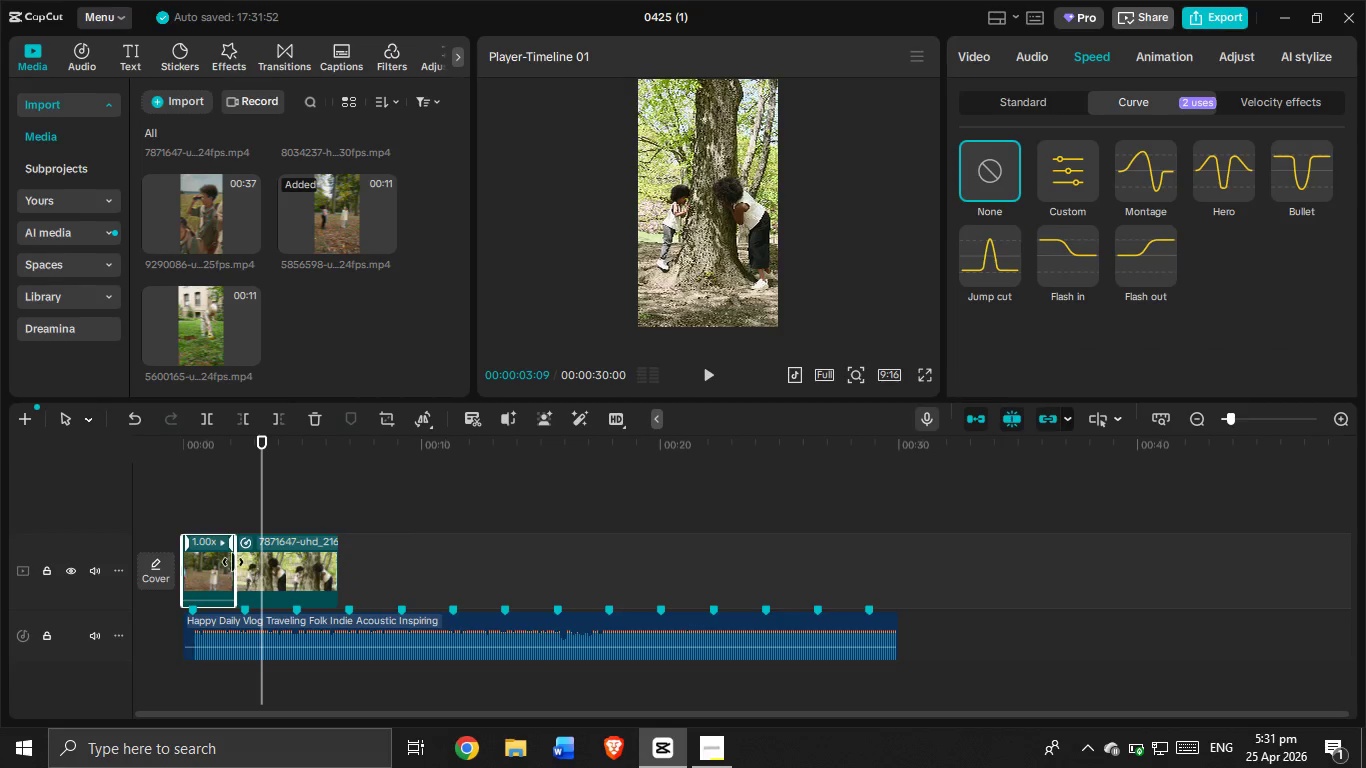 
left_click_drag(start_coordinate=[232, 562], to_coordinate=[242, 571])
 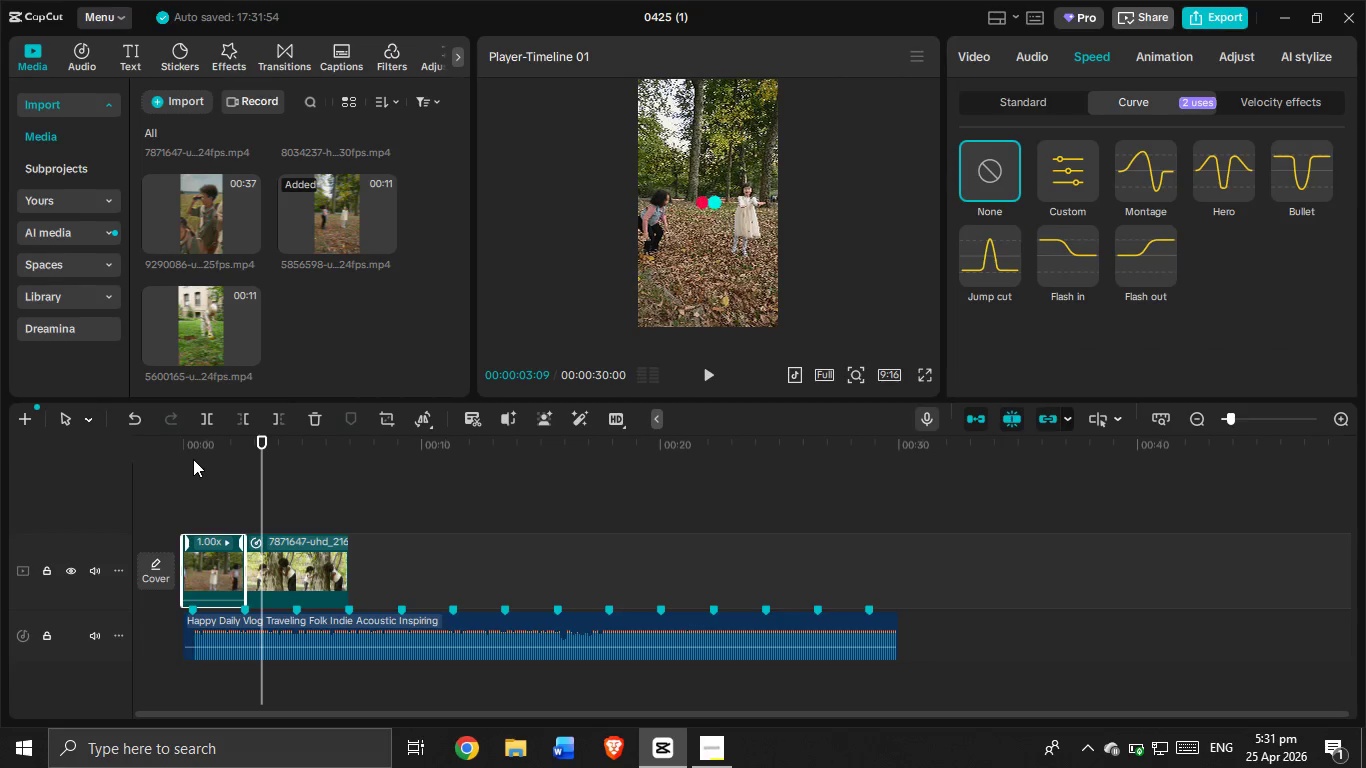 
left_click_drag(start_coordinate=[189, 444], to_coordinate=[162, 427])
 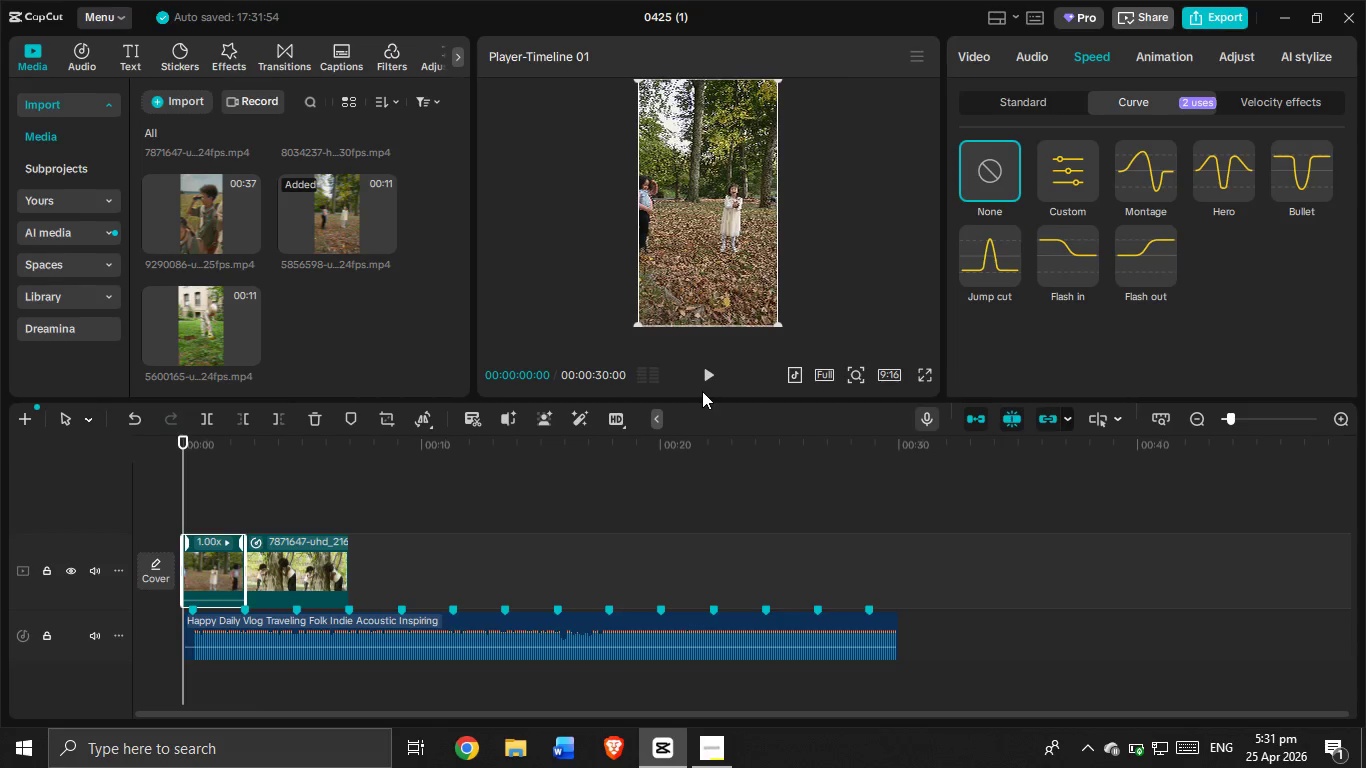 
double_click([708, 373])
 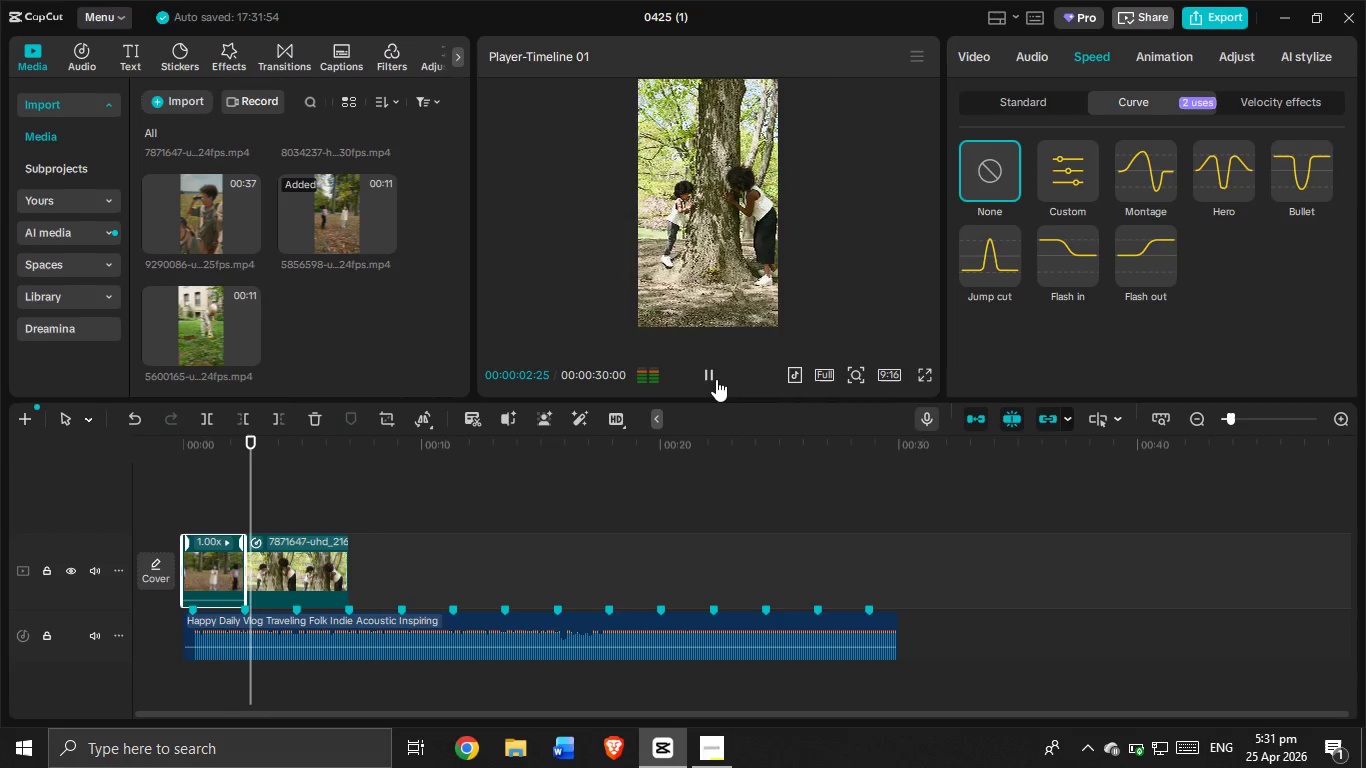 
left_click([704, 754])